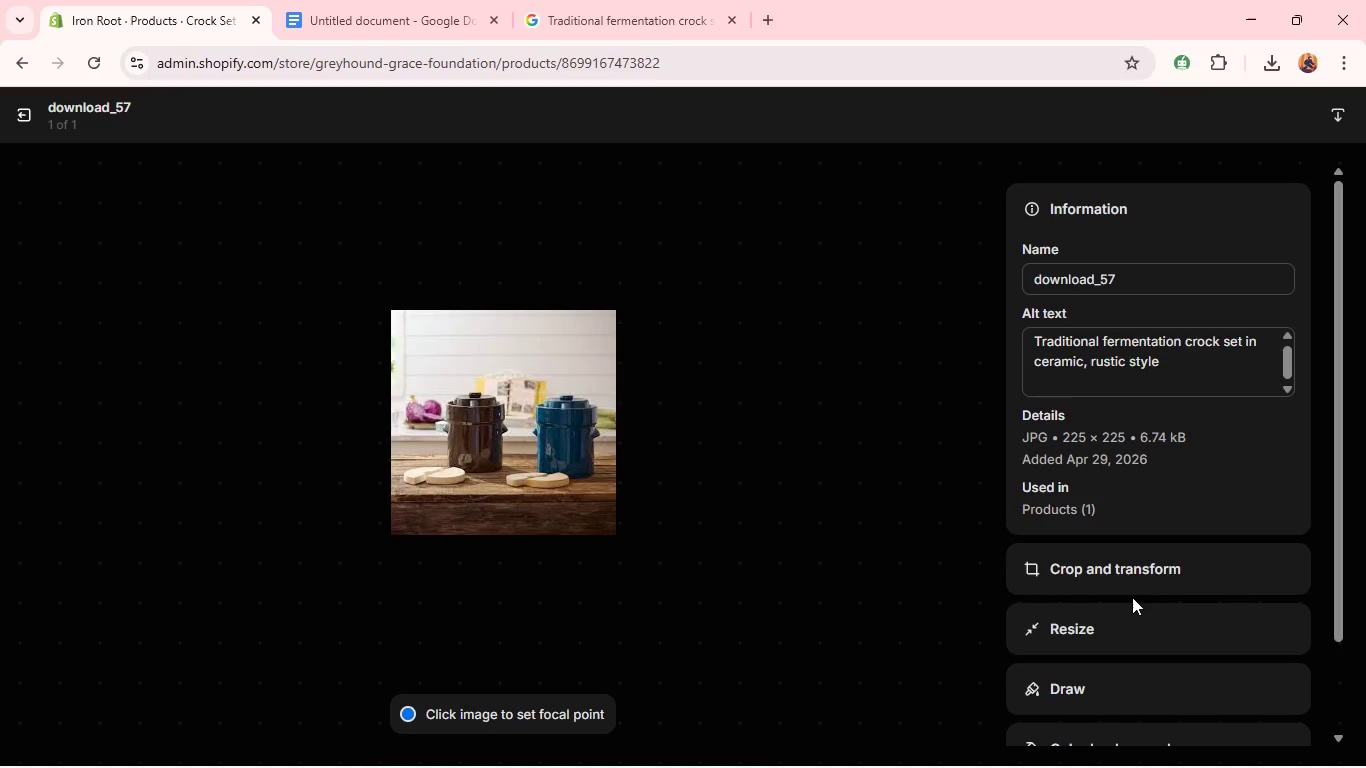 
left_click([1129, 580])
 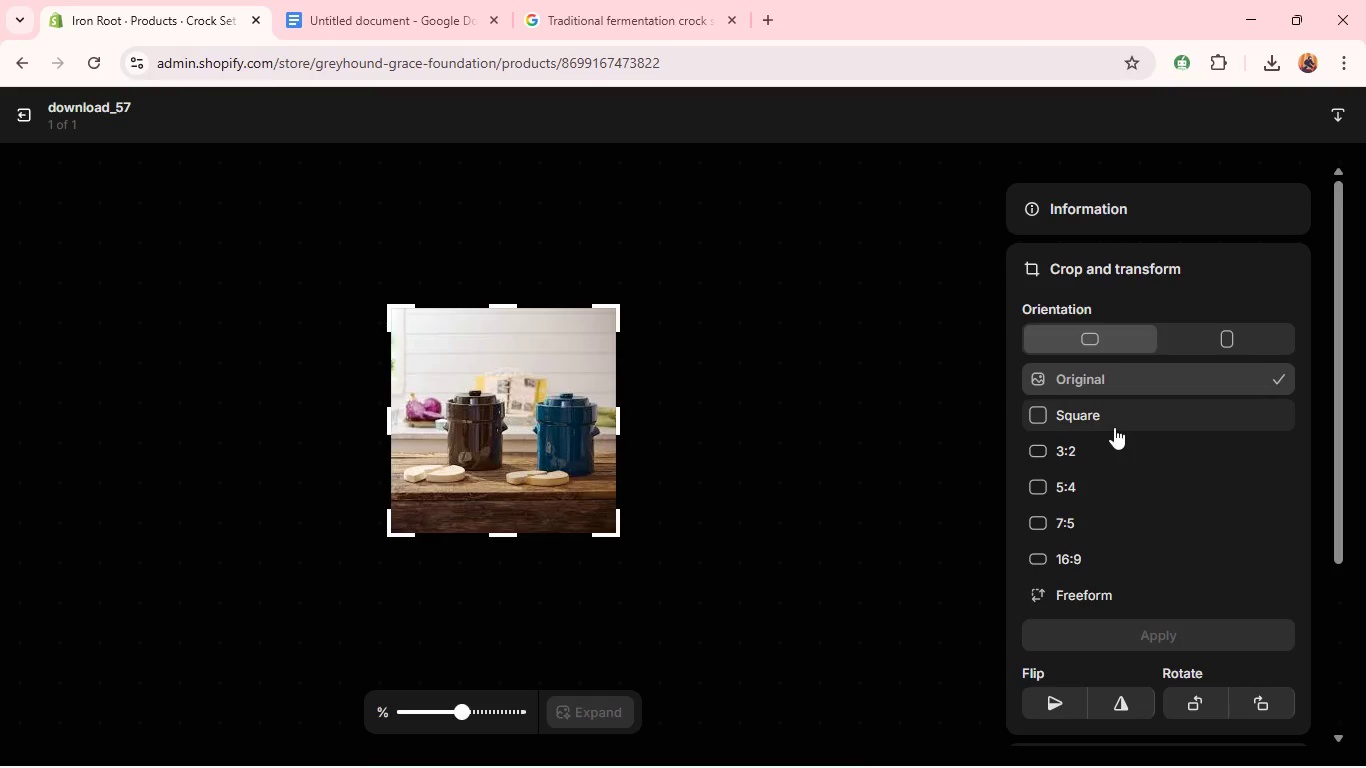 
left_click([1109, 410])
 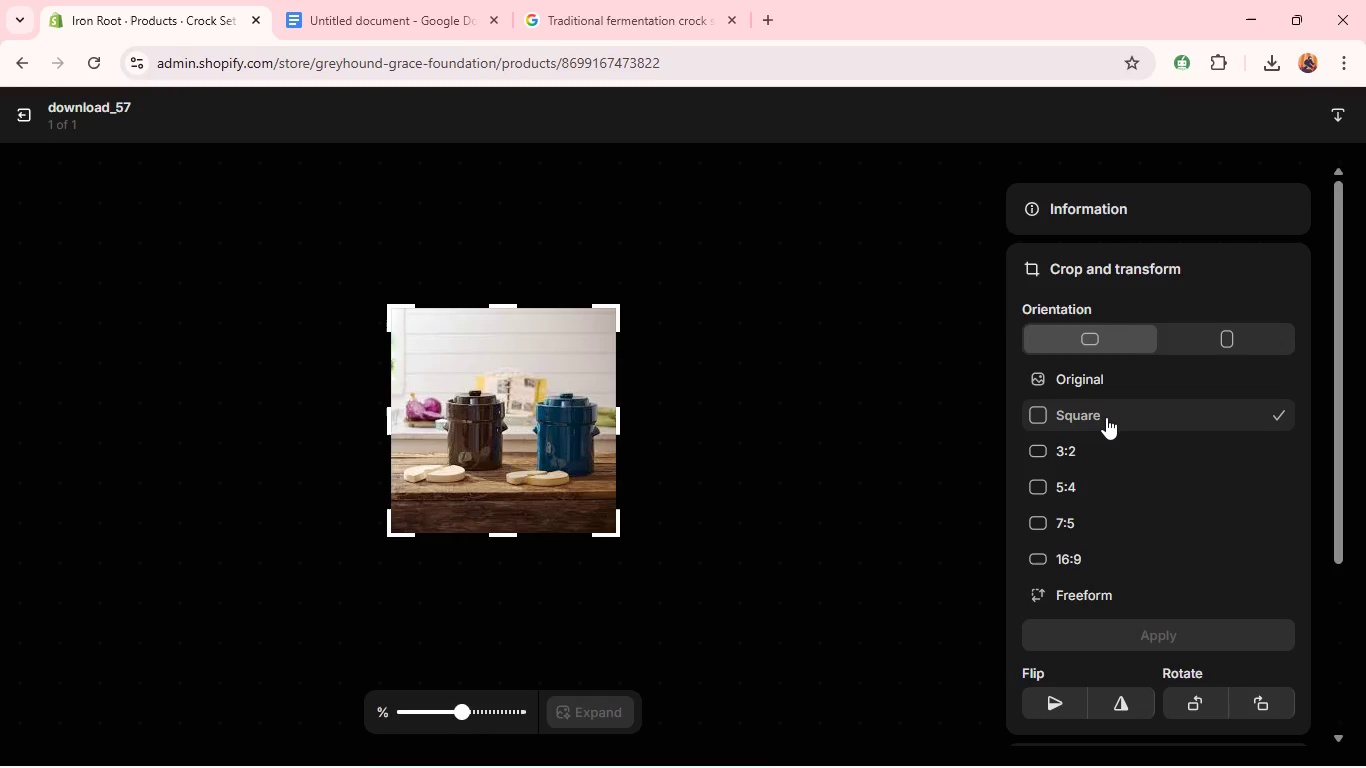 
left_click([1107, 417])
 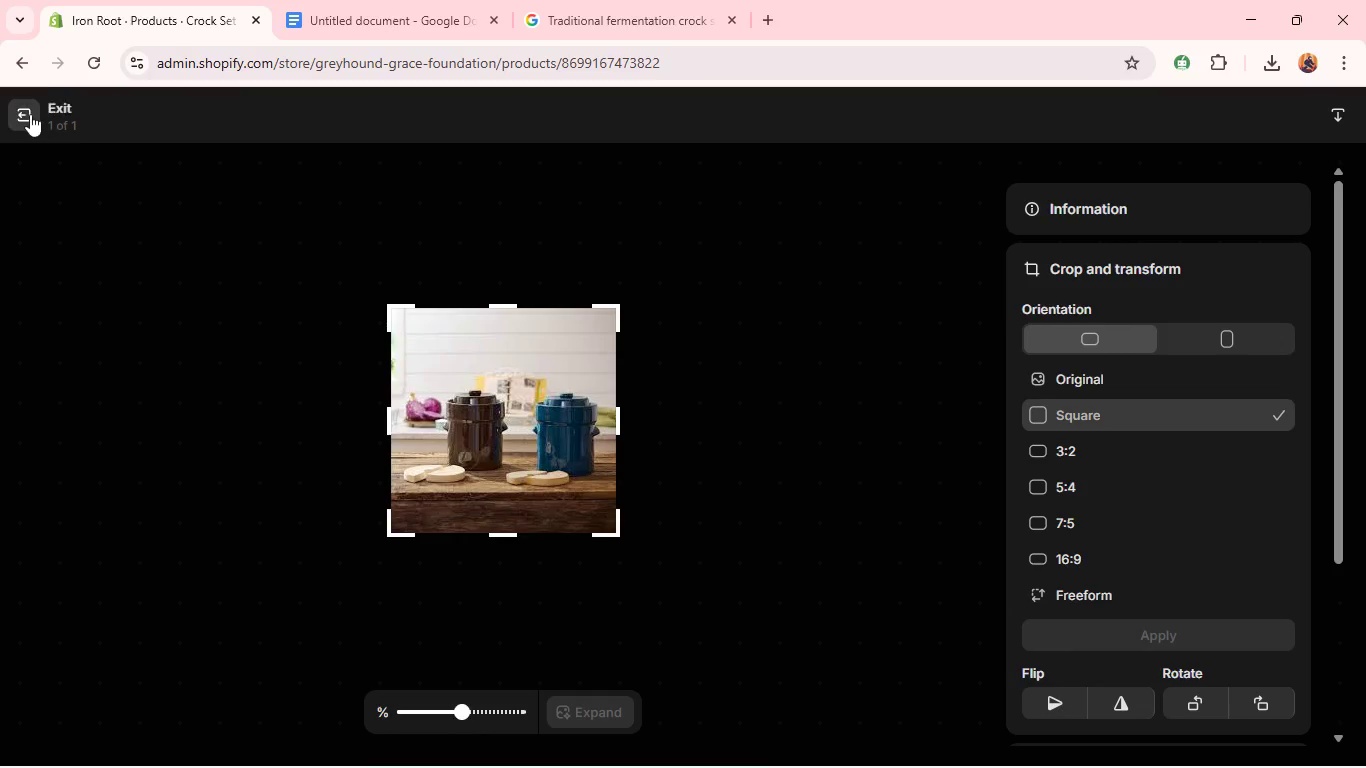 
left_click([30, 114])
 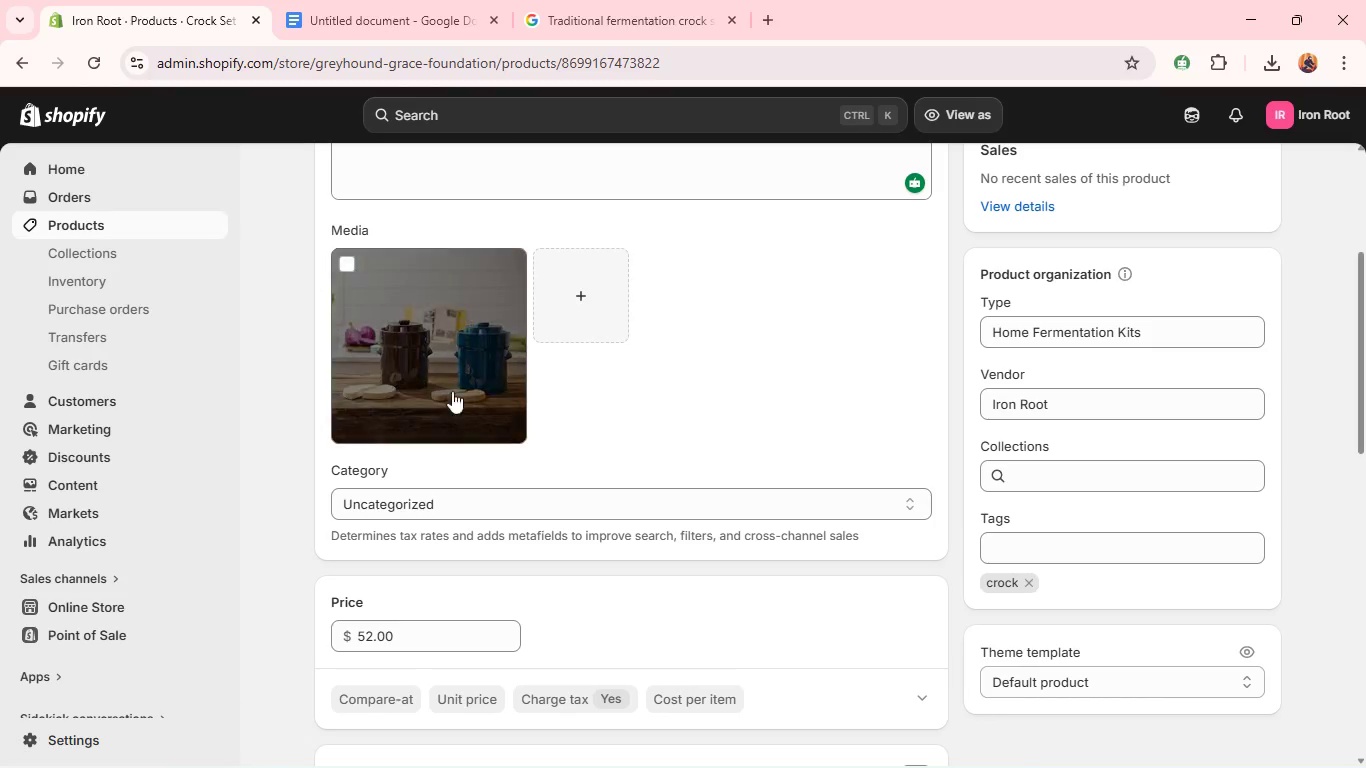 
scroll: coordinate [501, 402], scroll_direction: down, amount: 3.0
 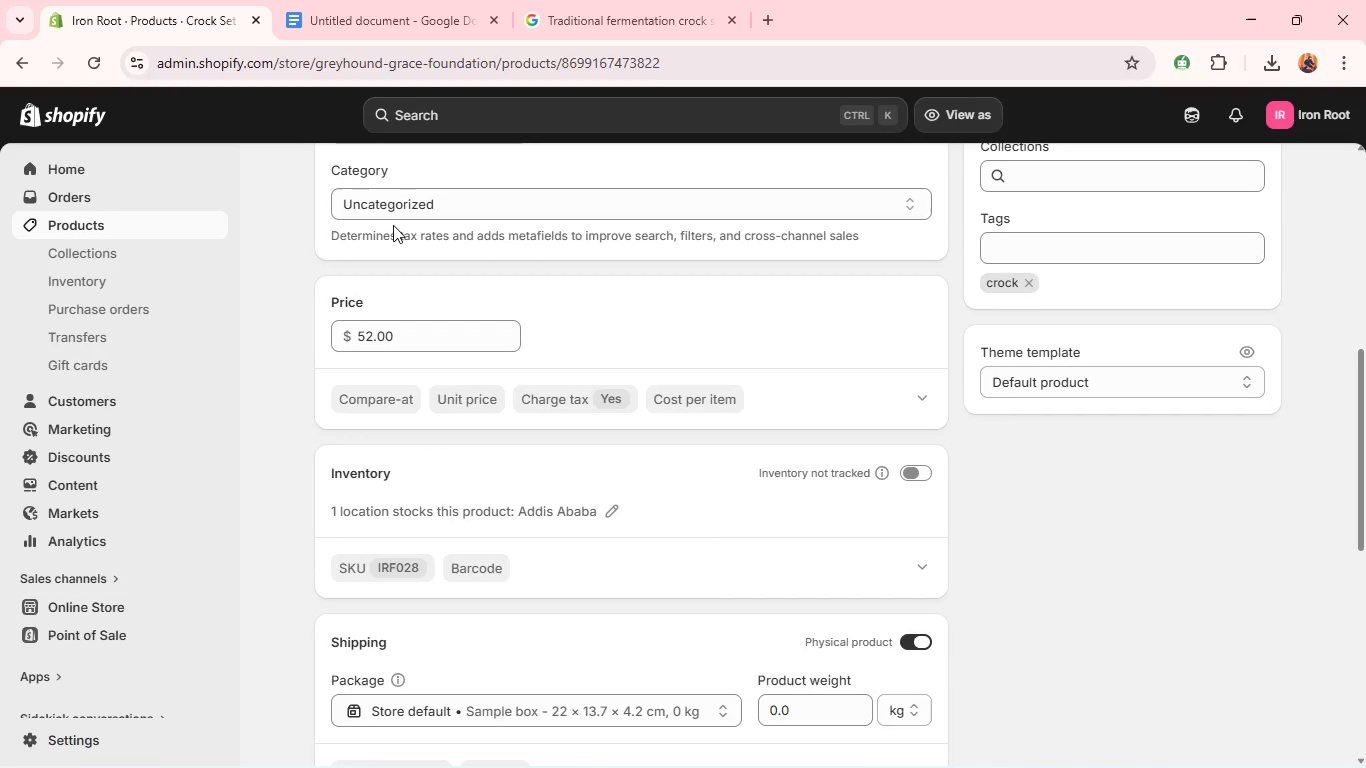 
left_click([408, 201])
 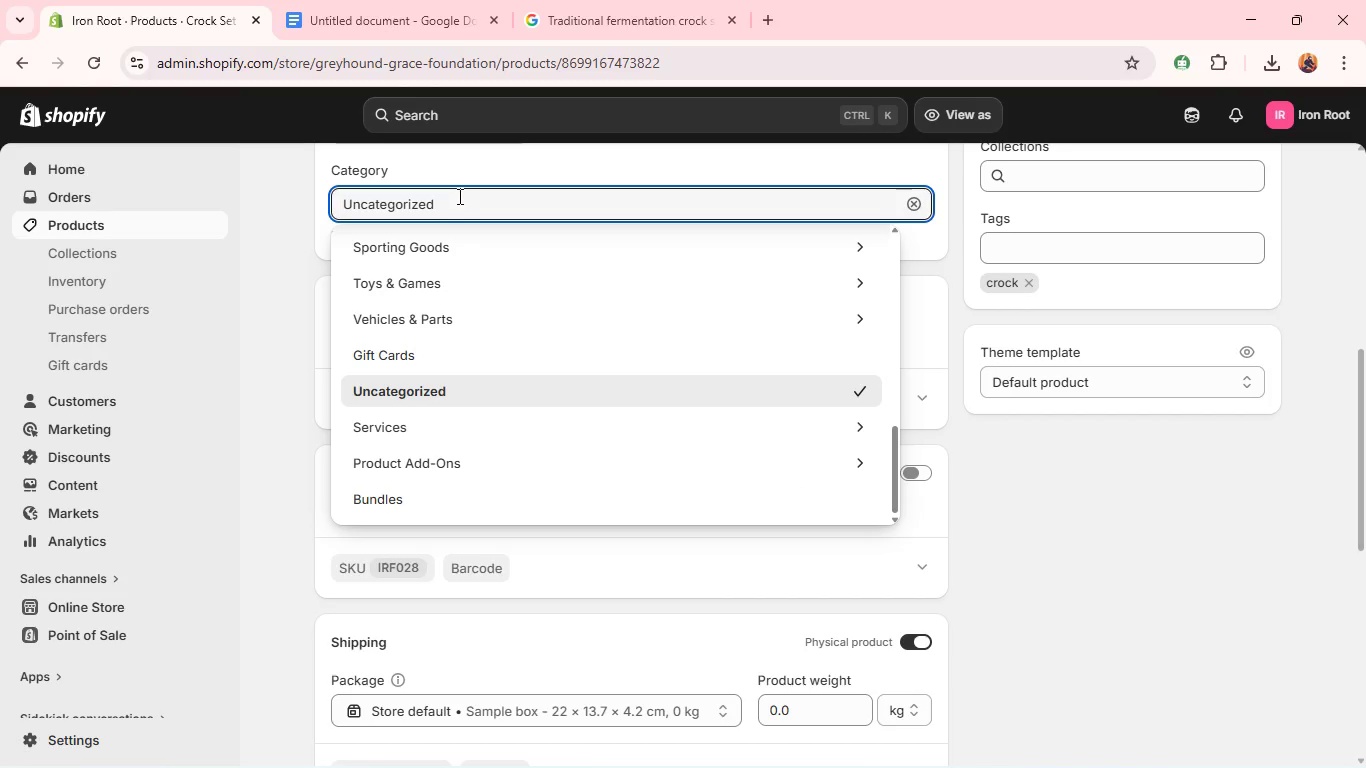 
left_click([458, 196])
 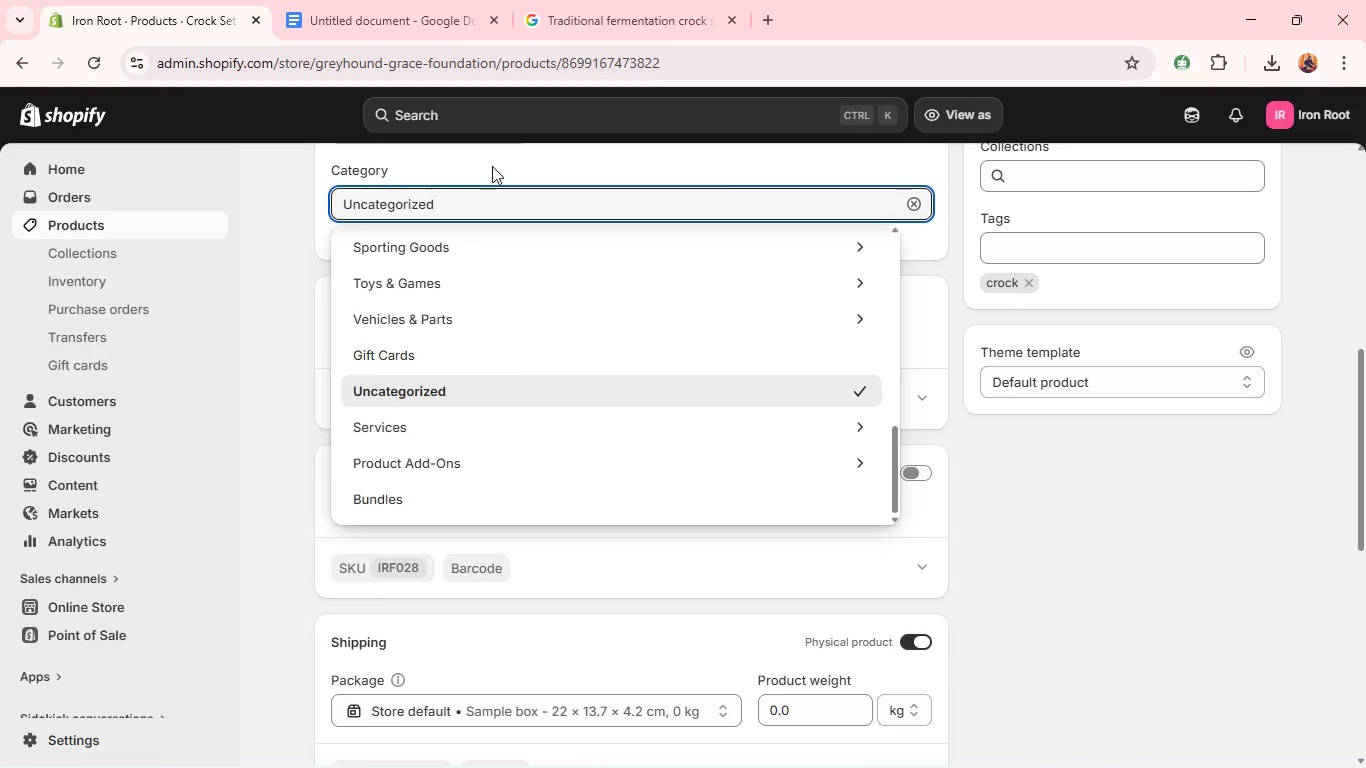 
left_click([492, 166])
 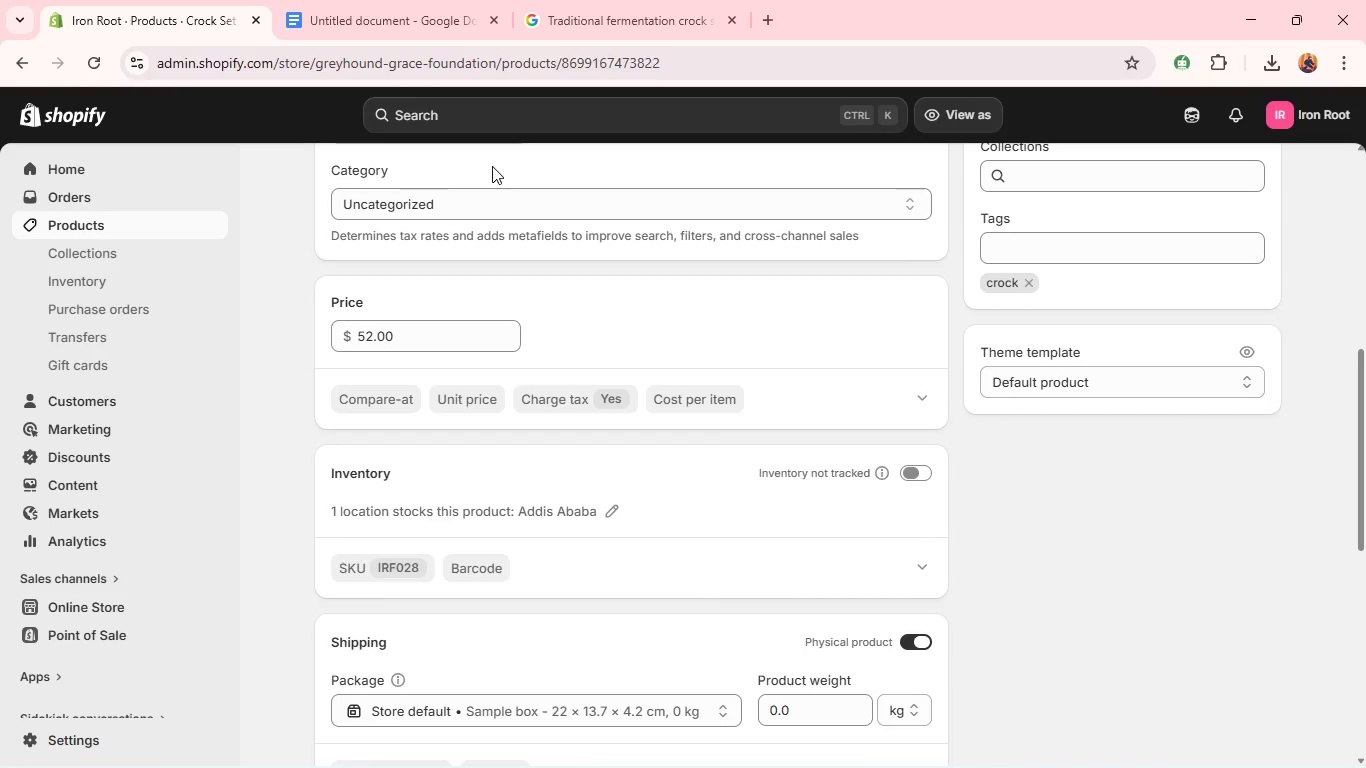 
scroll: coordinate [543, 267], scroll_direction: up, amount: 1.0
 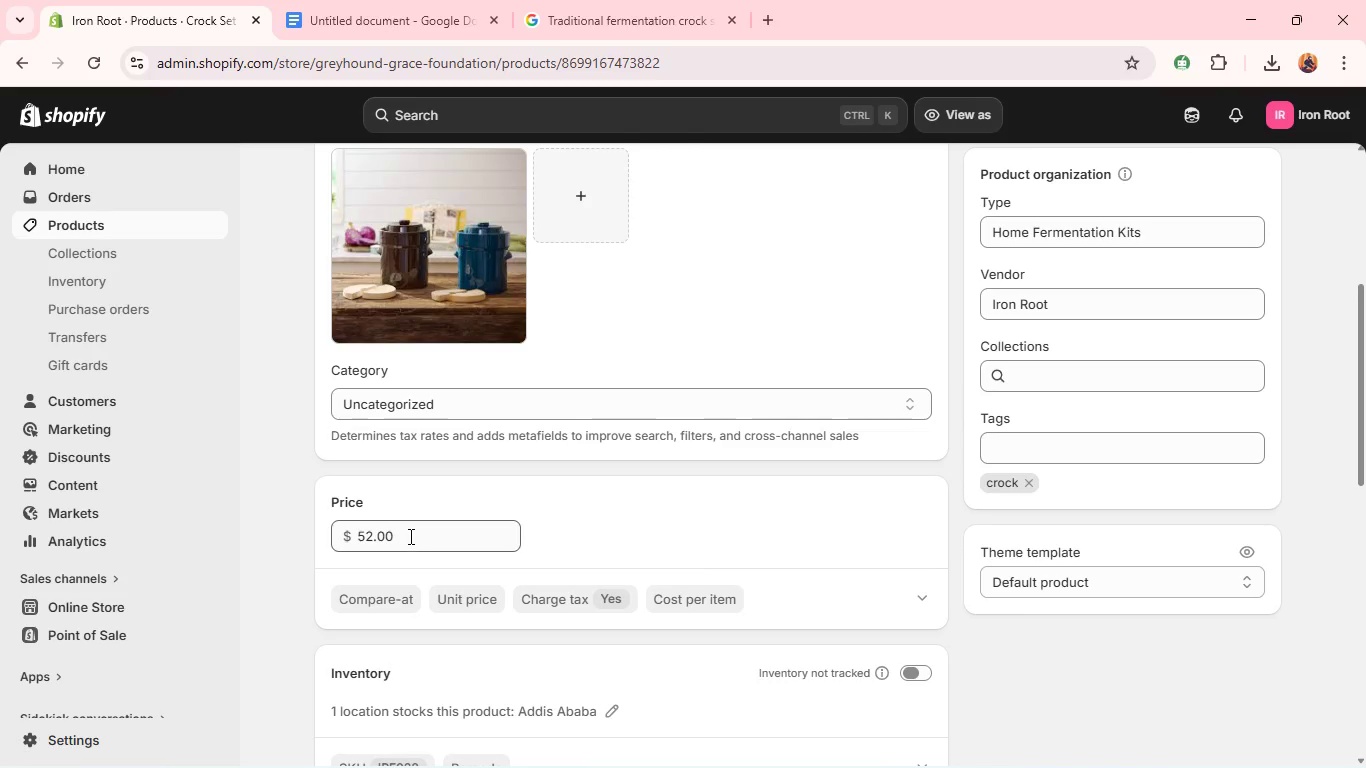 
left_click([409, 536])
 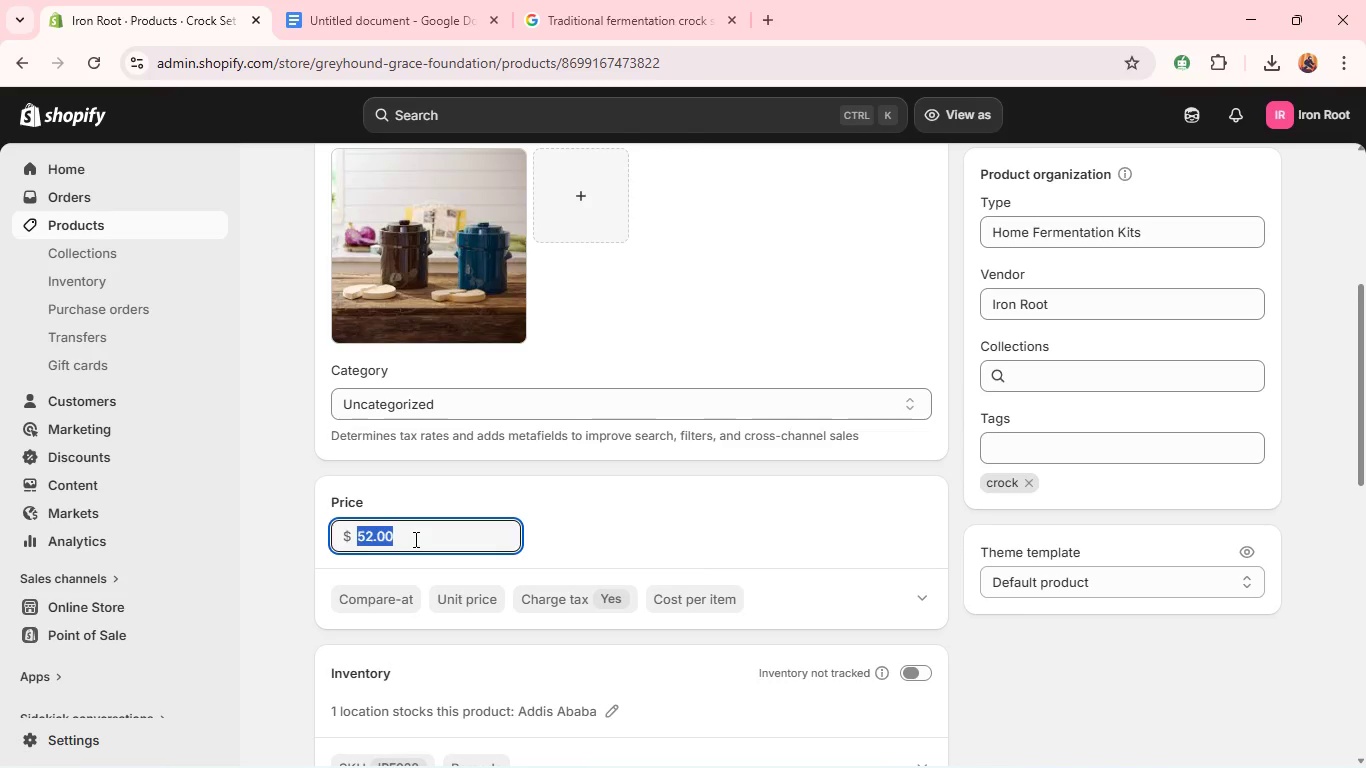 
wait(7.02)
 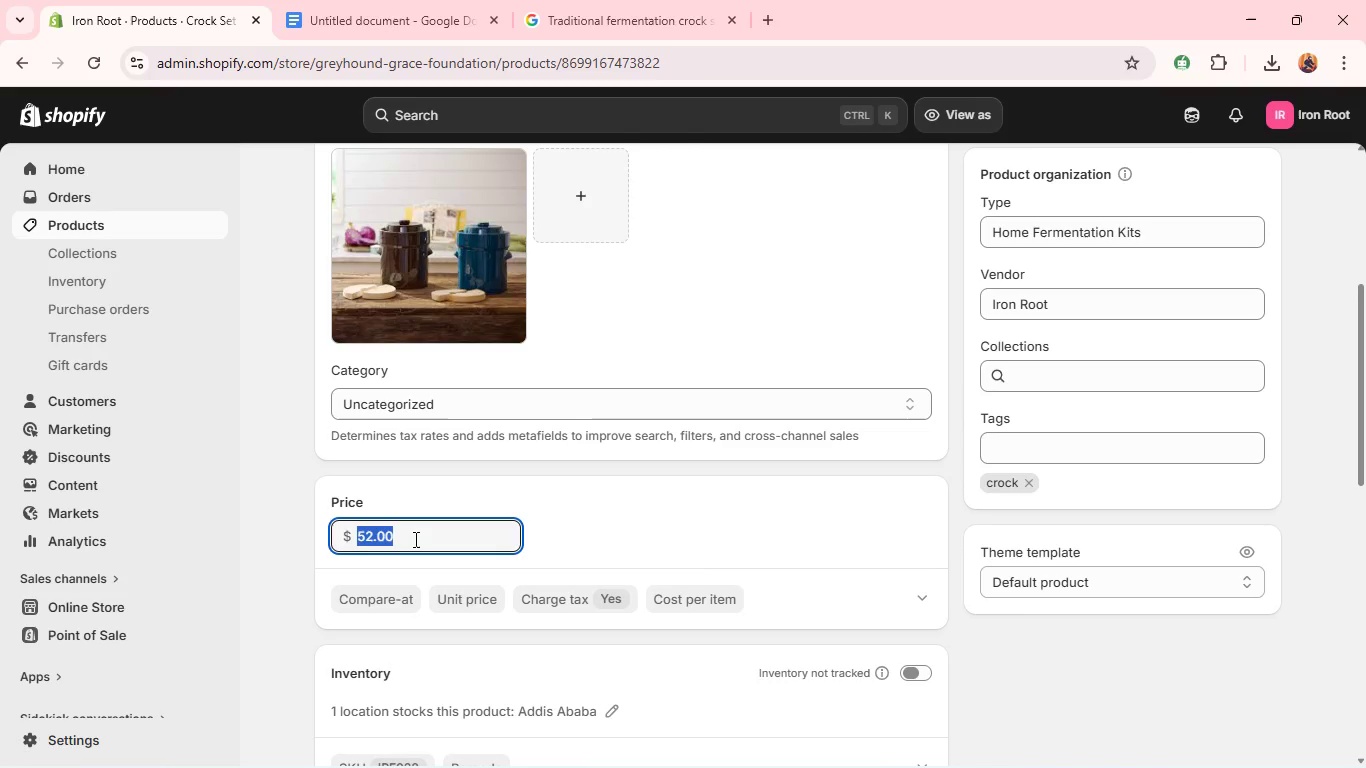 
type(49.99)
 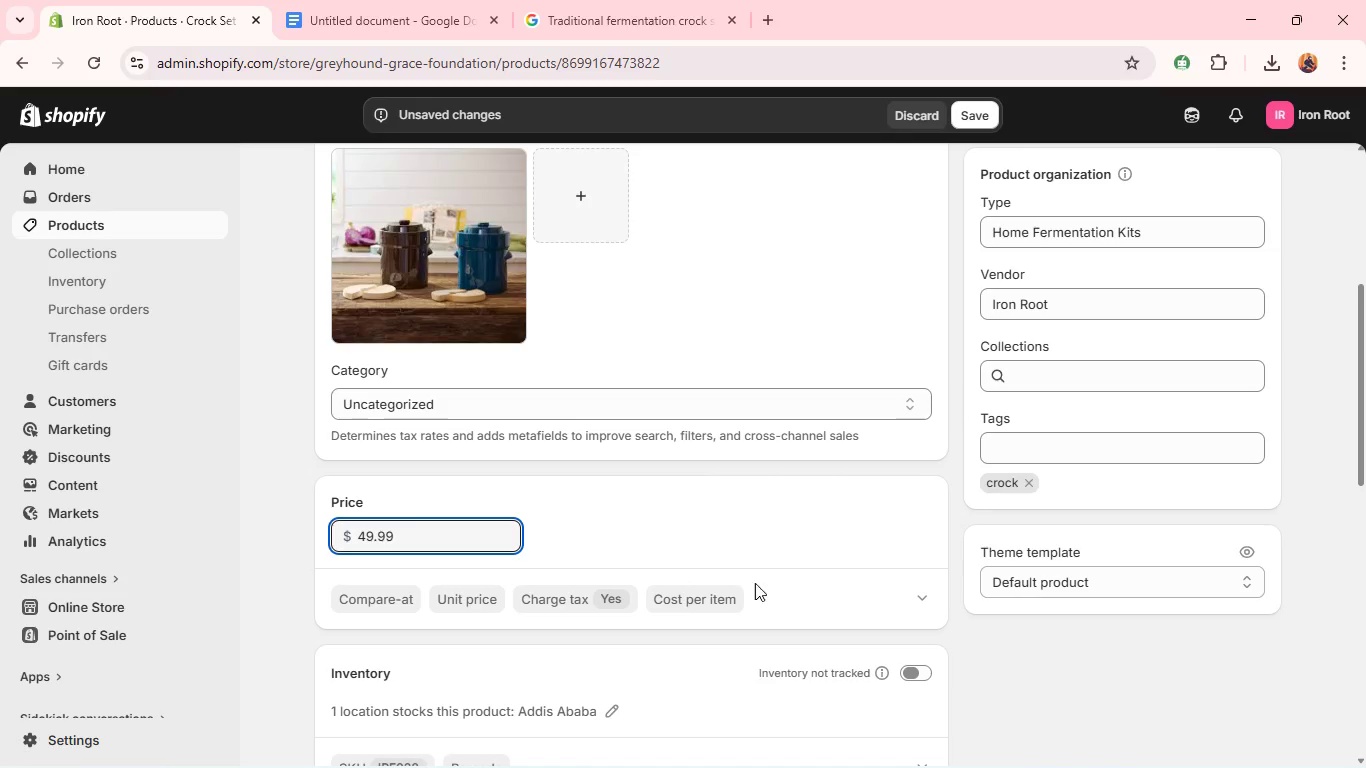 
scroll: coordinate [805, 585], scroll_direction: down, amount: 1.0
 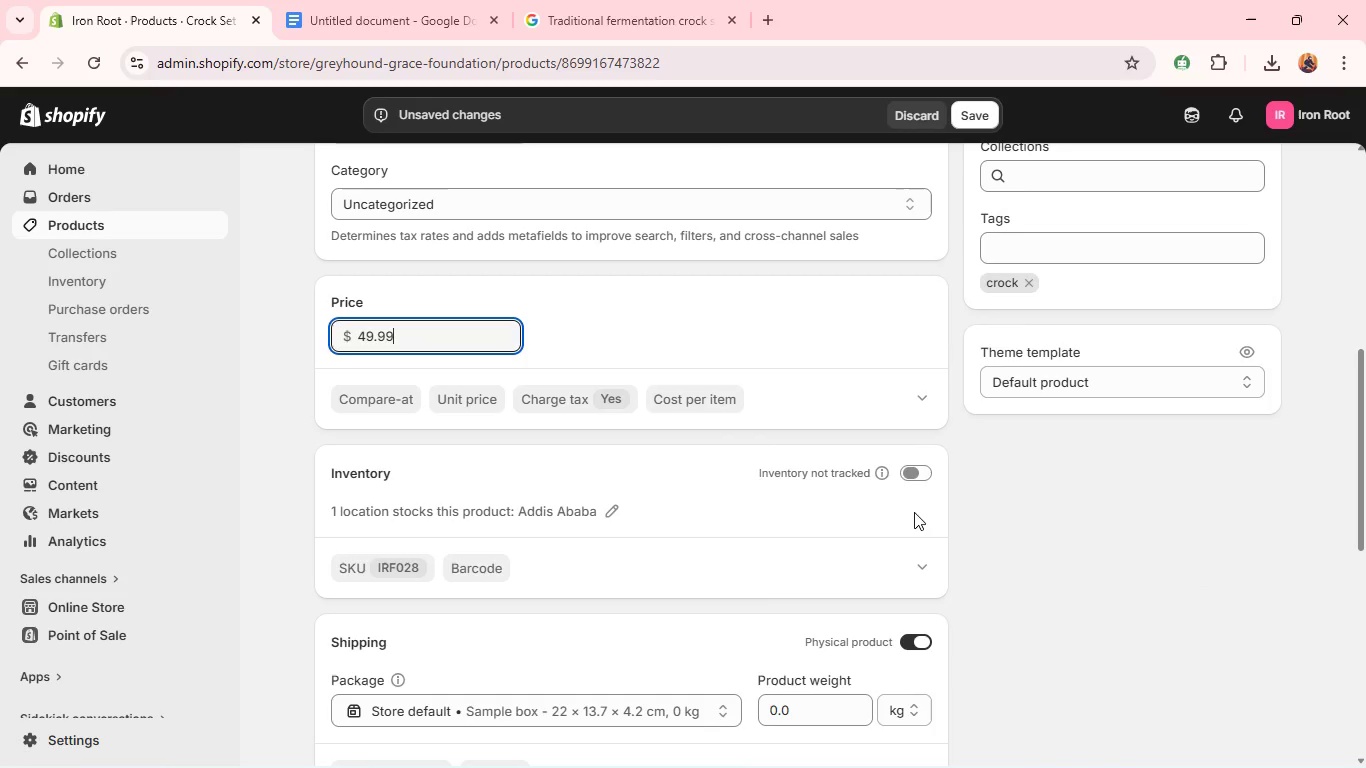 
left_click([914, 512])
 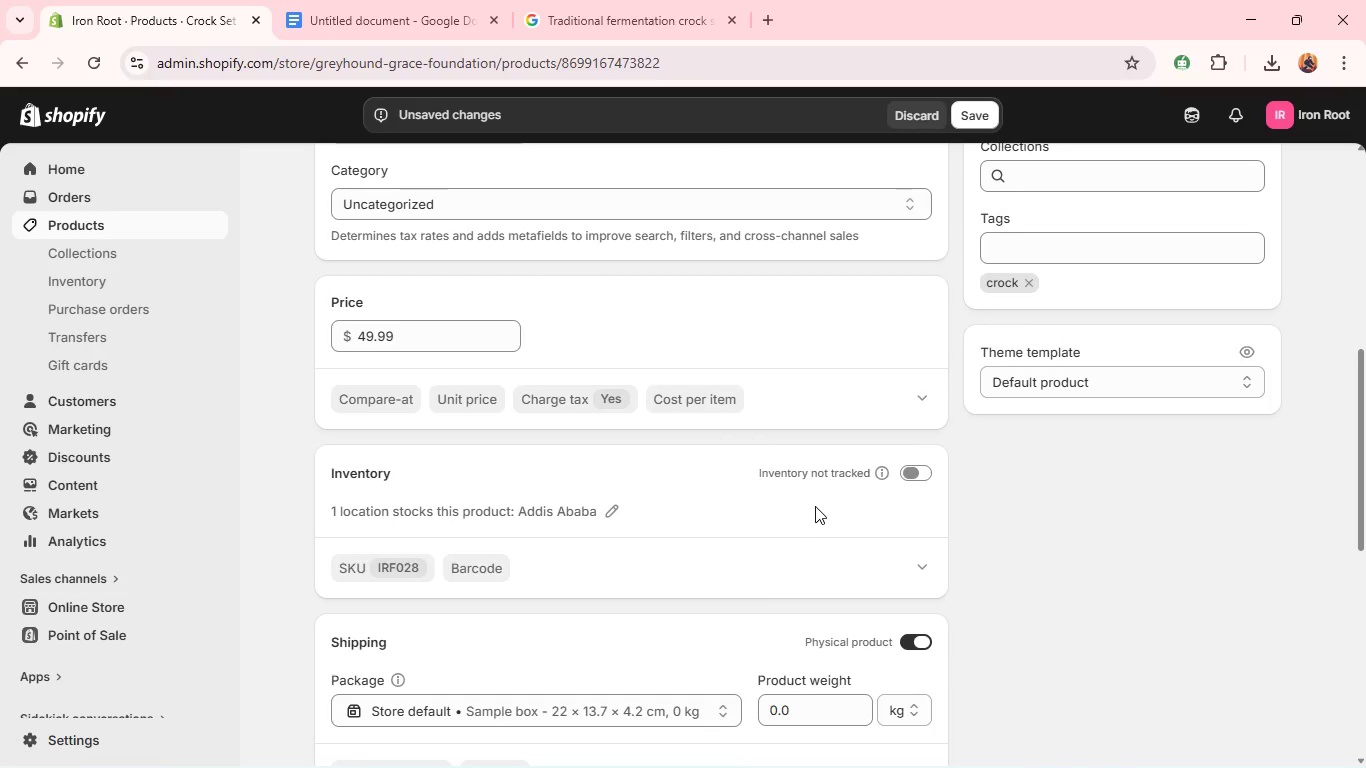 
left_click([924, 475])
 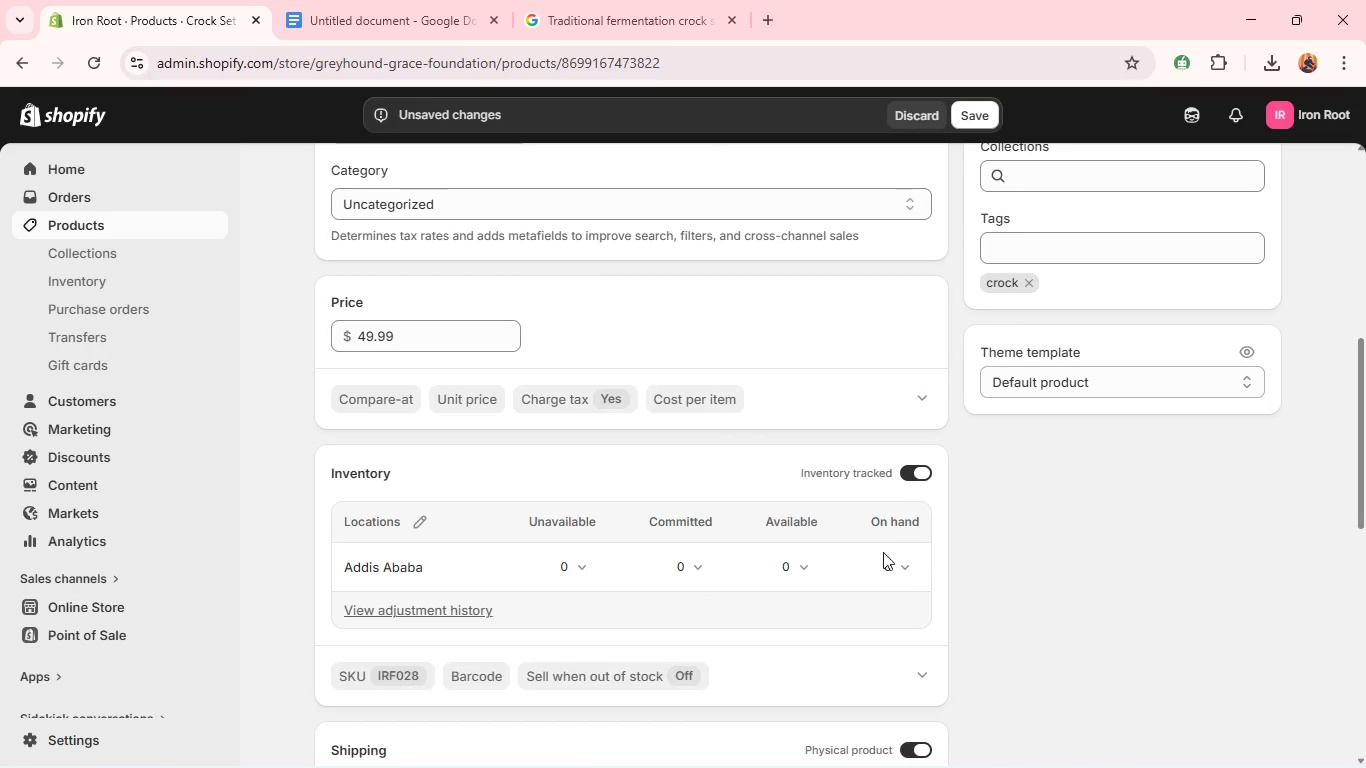 
left_click([884, 555])
 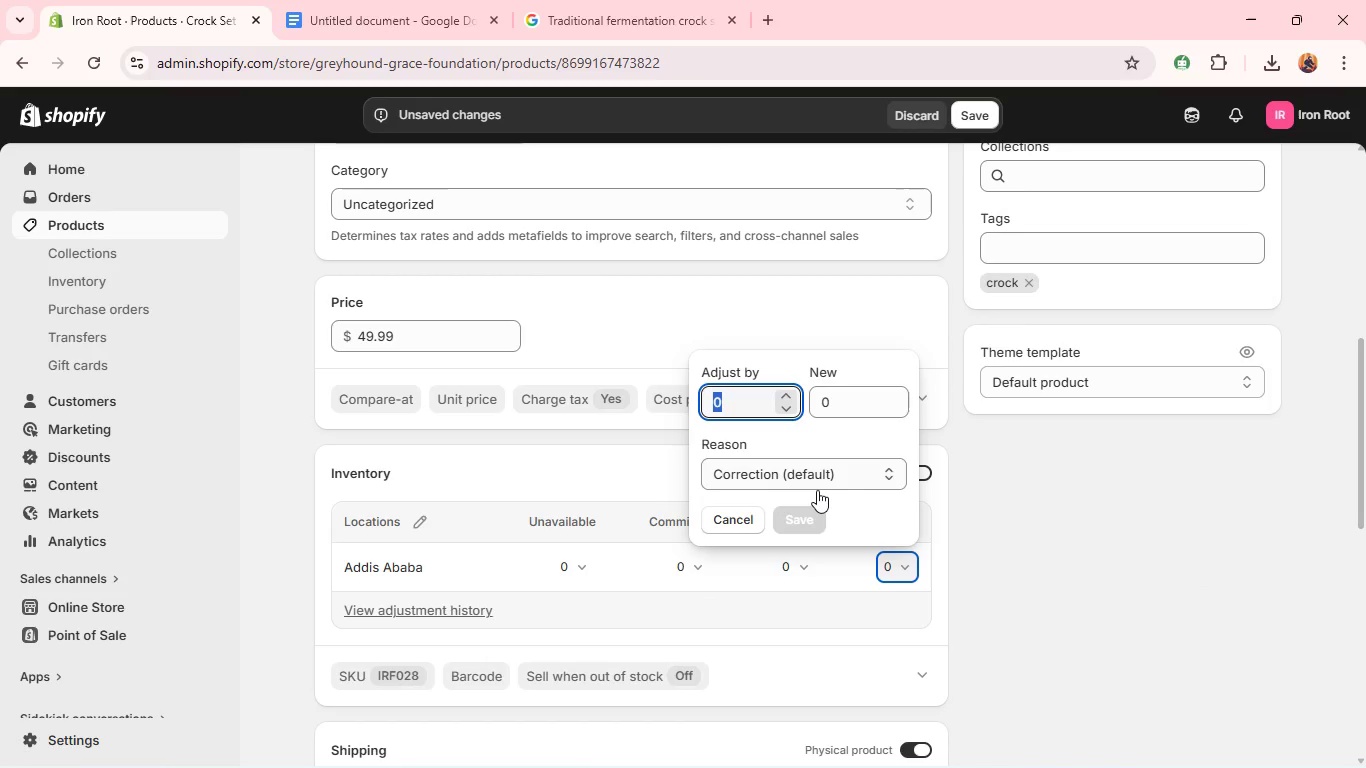 
type(10)
 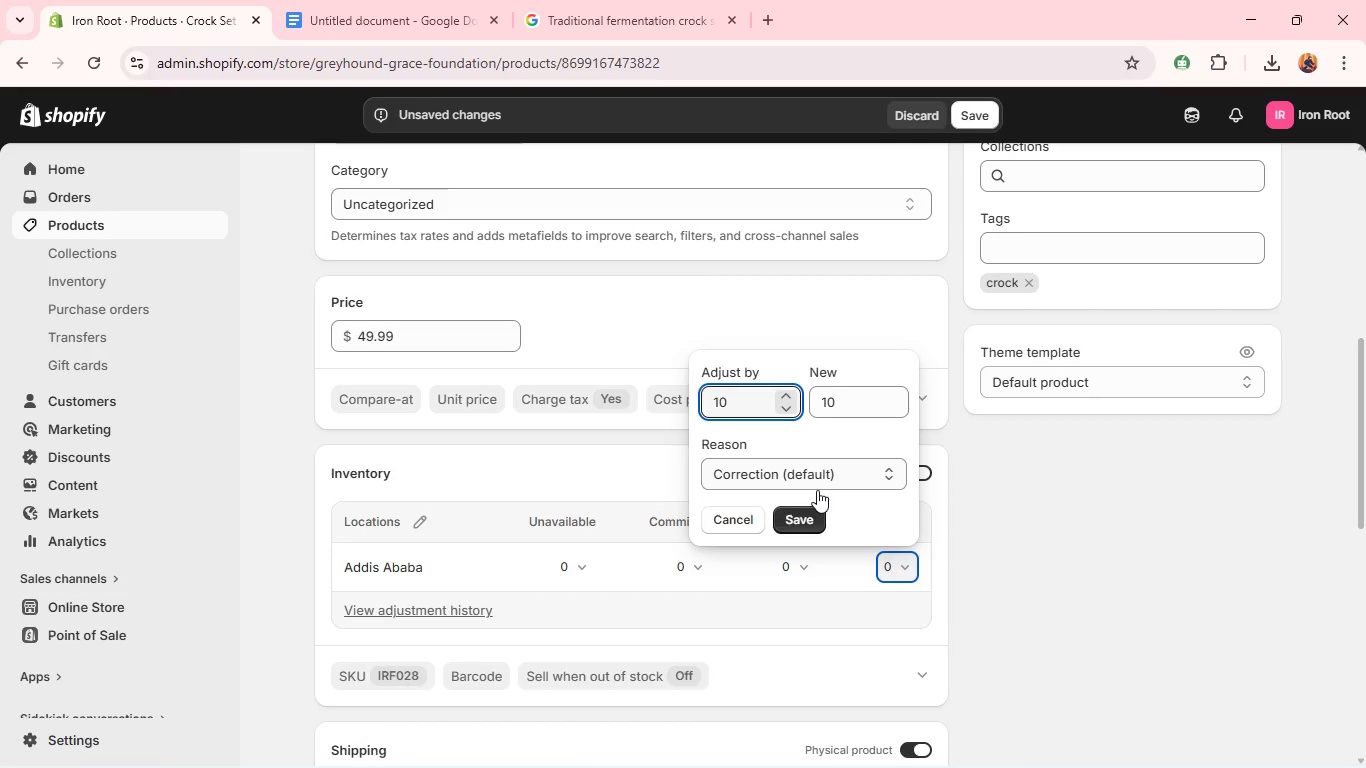 
key(Enter)
 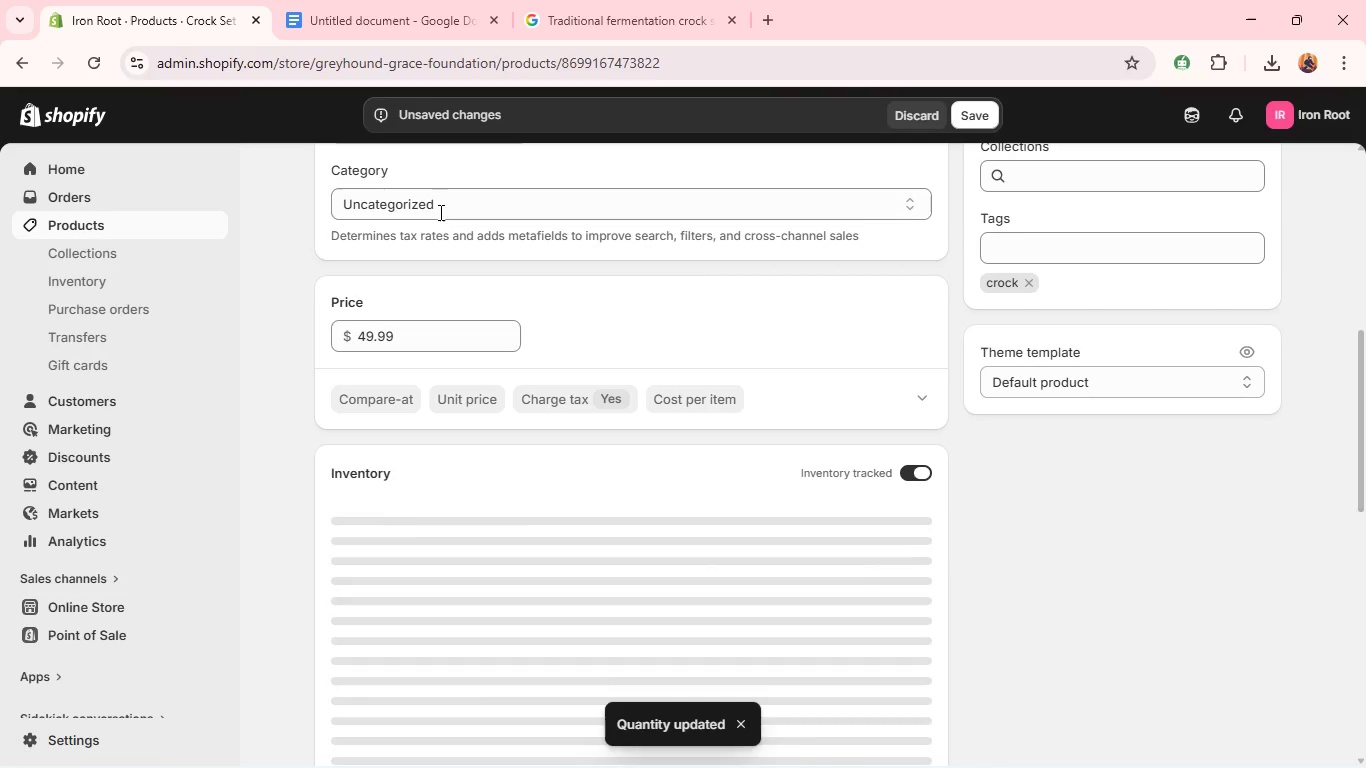 
left_click([438, 221])
 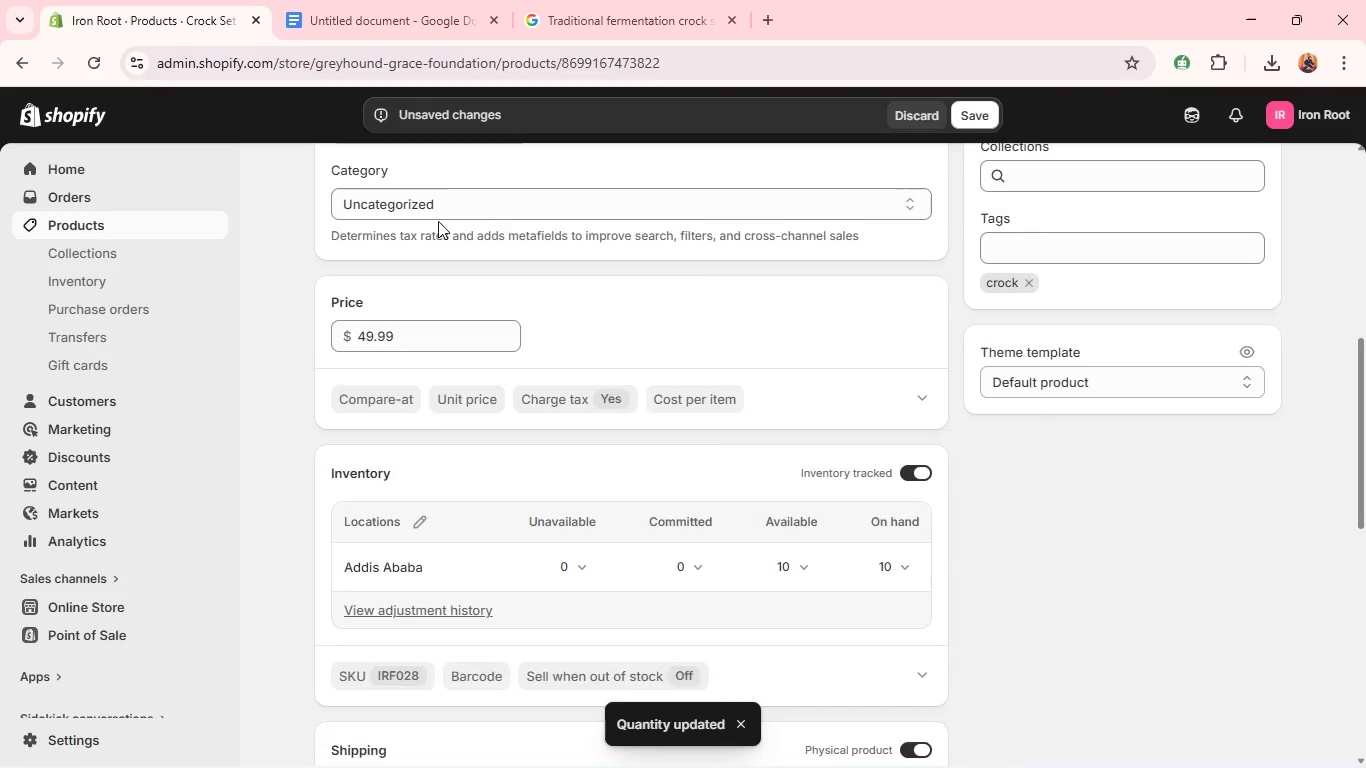 
scroll: coordinate [438, 221], scroll_direction: up, amount: 3.0
 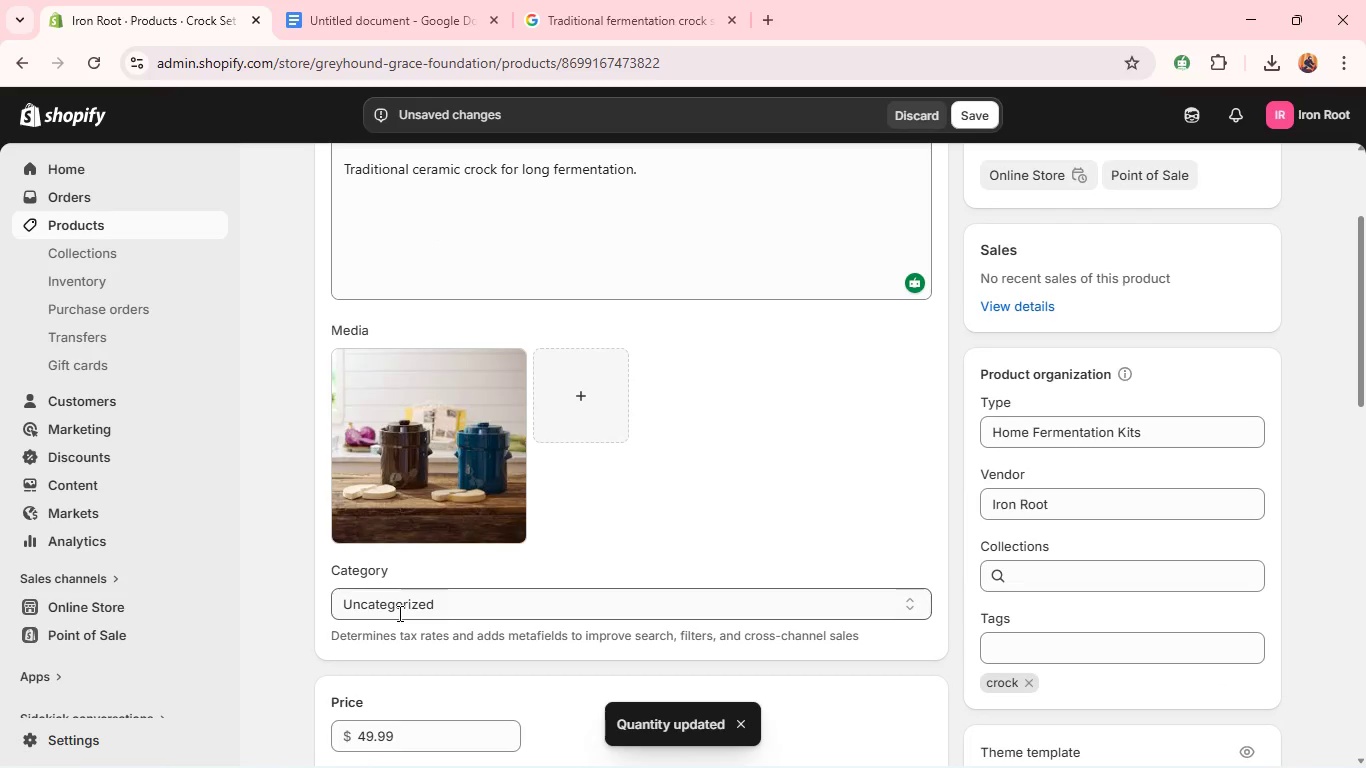 
double_click([398, 613])
 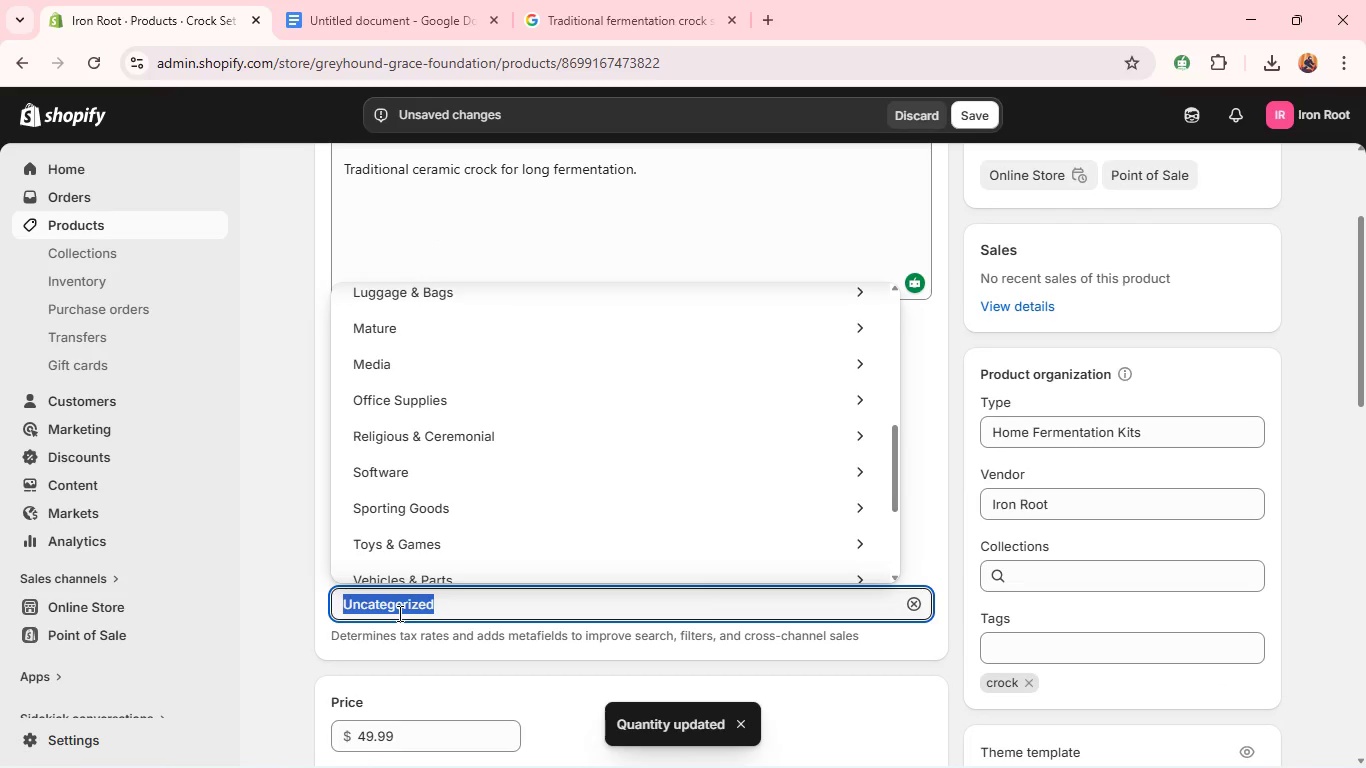 
triple_click([398, 613])
 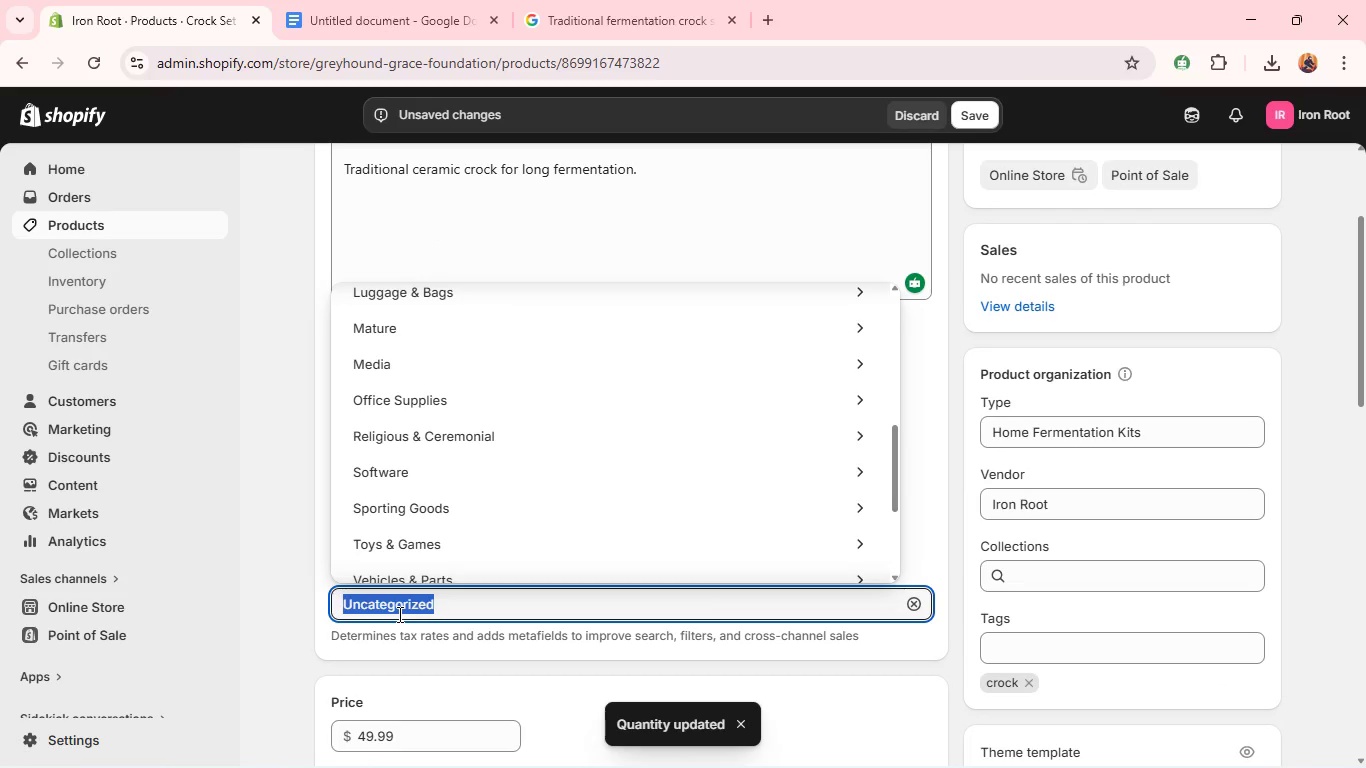 
type(kit)
 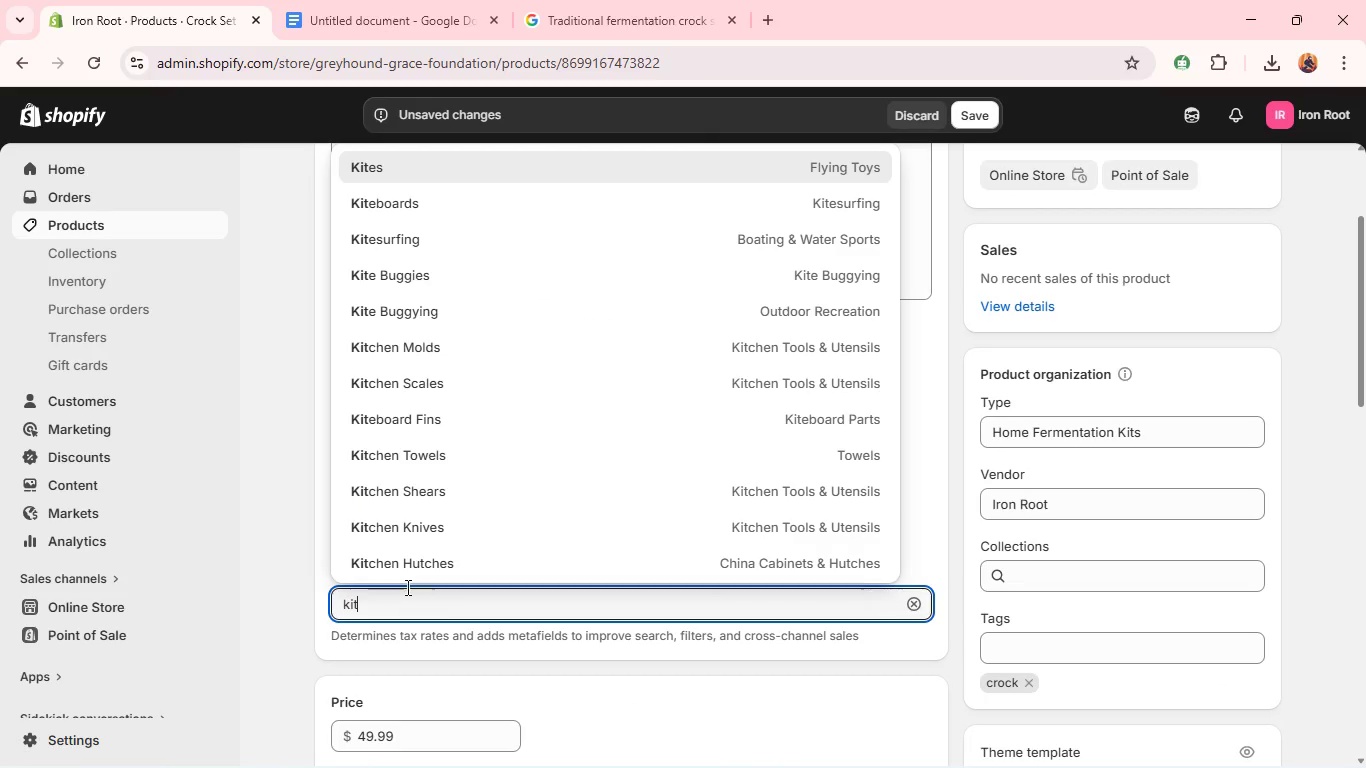 
scroll: coordinate [416, 543], scroll_direction: down, amount: 2.0
 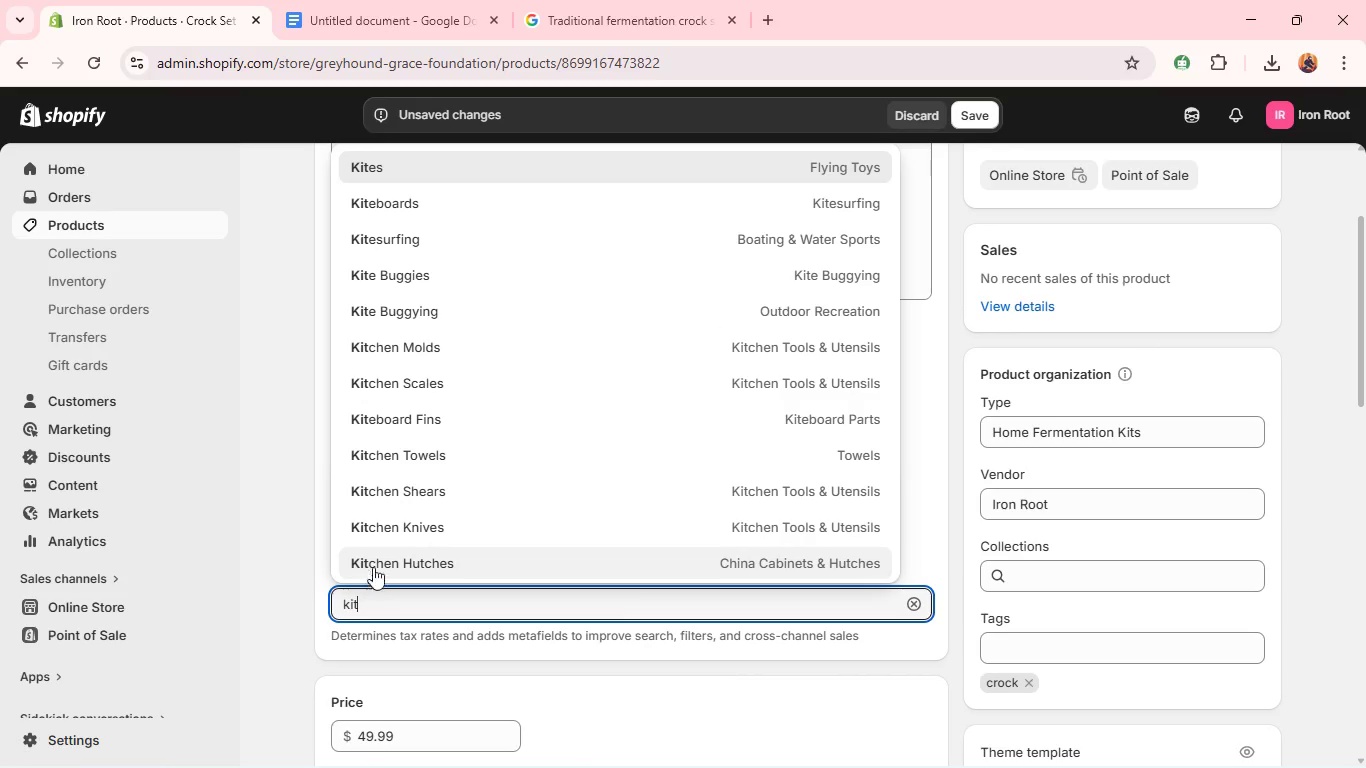 
wait(6.44)
 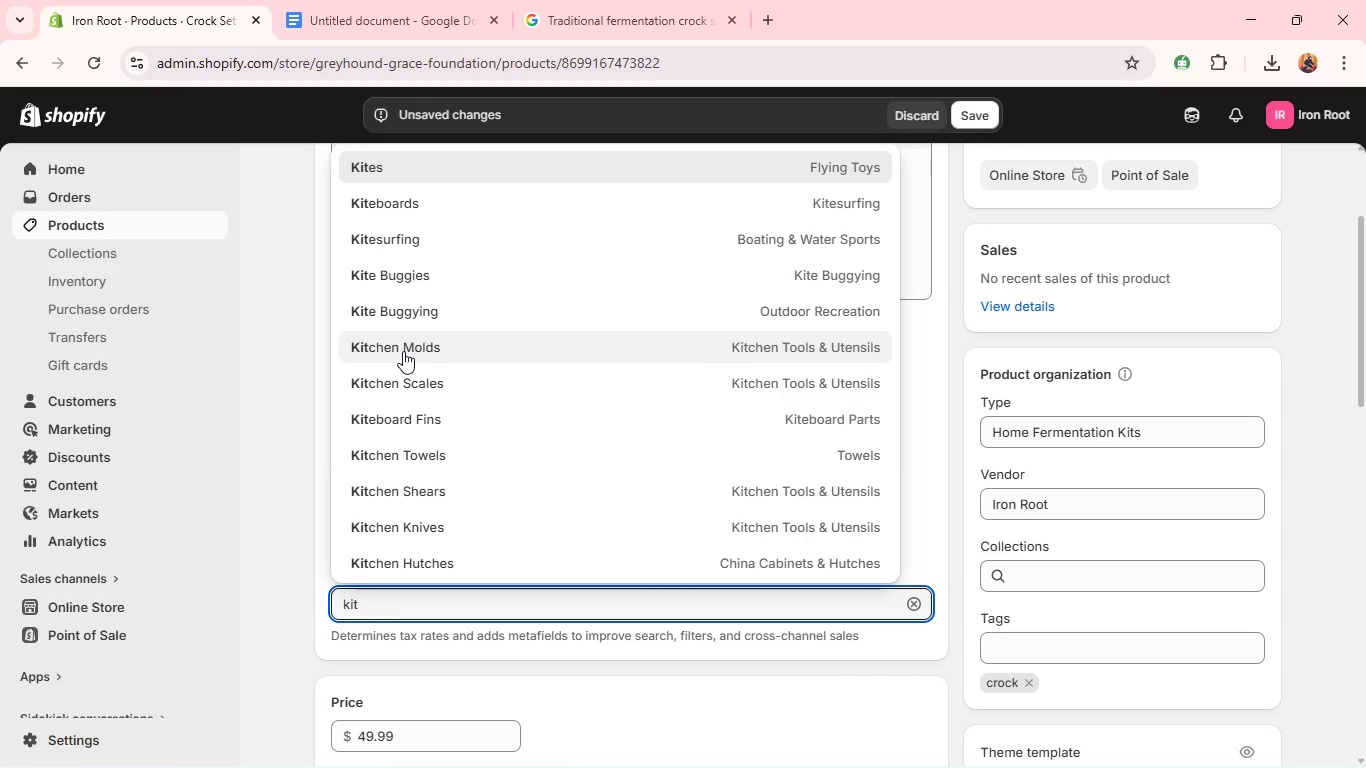 
left_click([816, 482])
 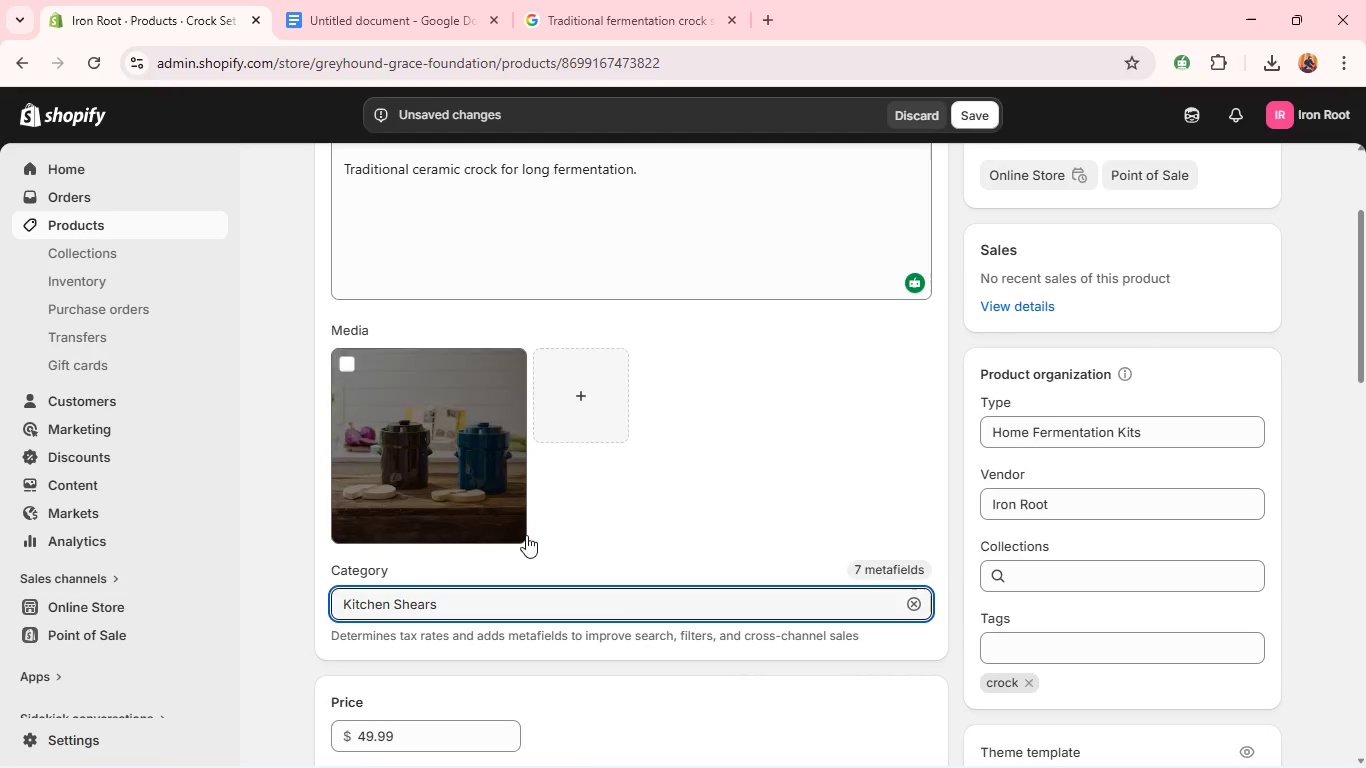 
left_click([729, 519])
 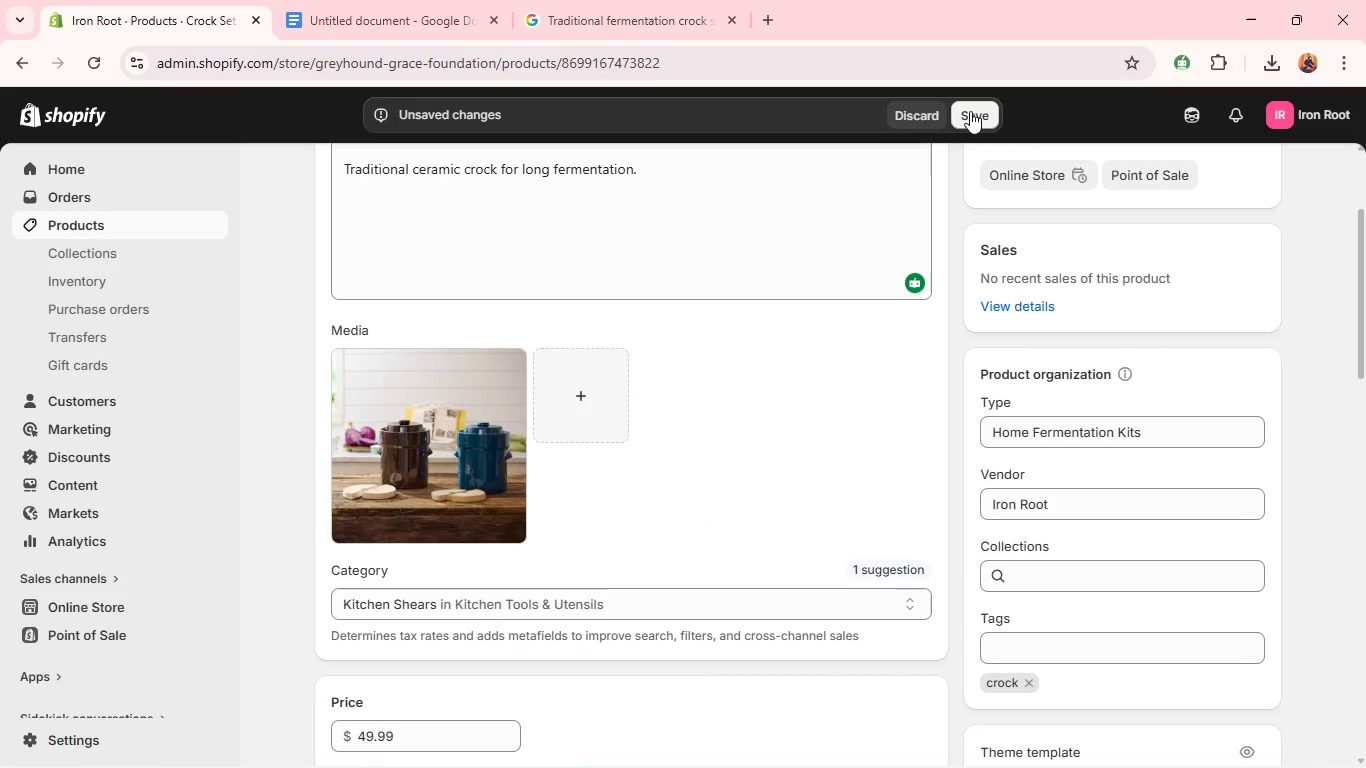 
right_click([712, 435])
 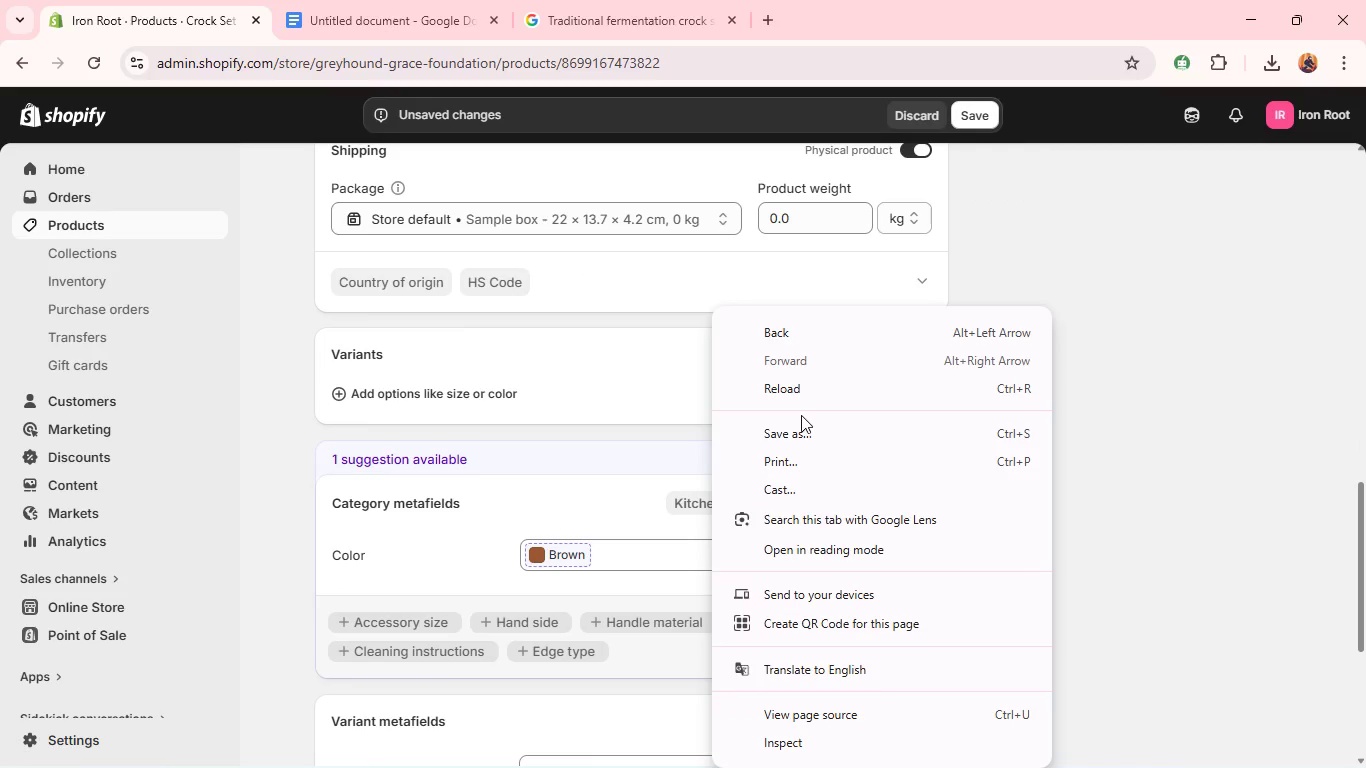 
scroll: coordinate [712, 435], scroll_direction: down, amount: 10.0
 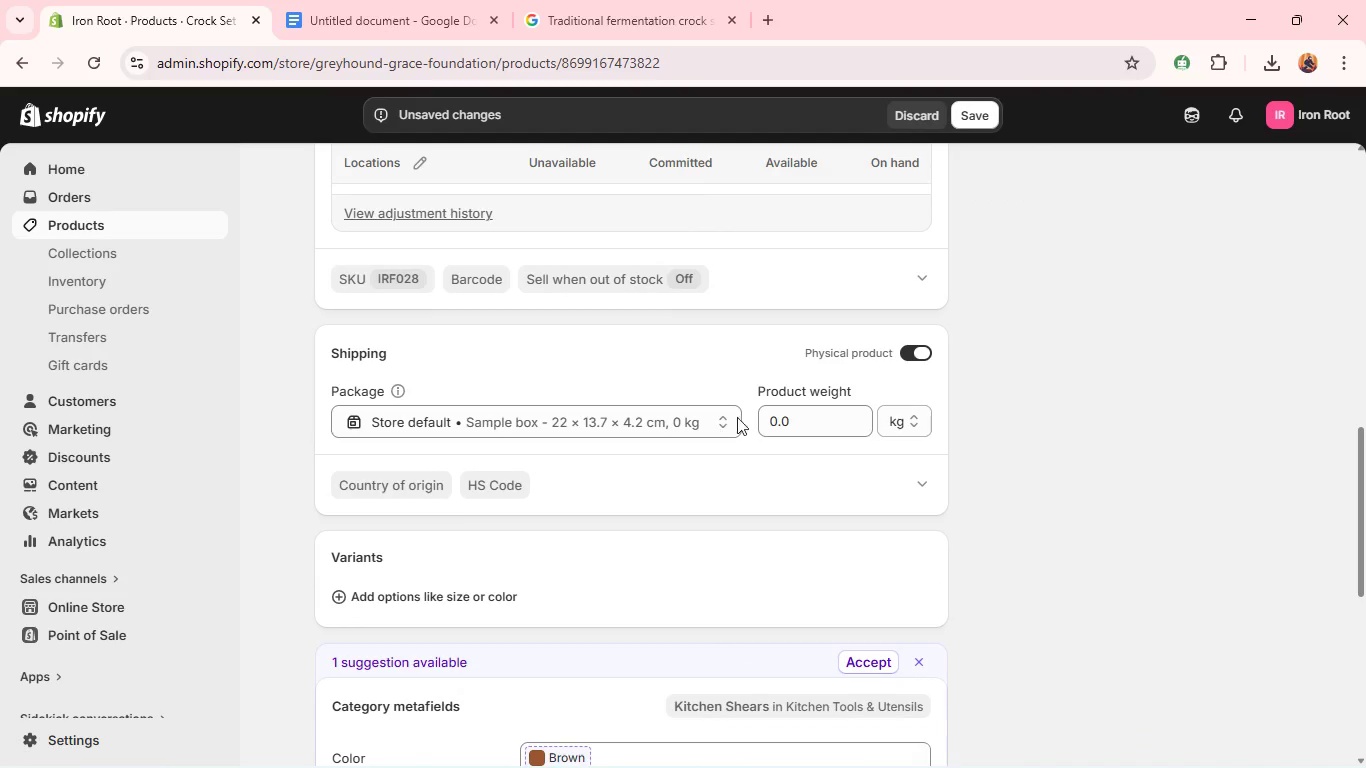 
double_click([801, 415])
 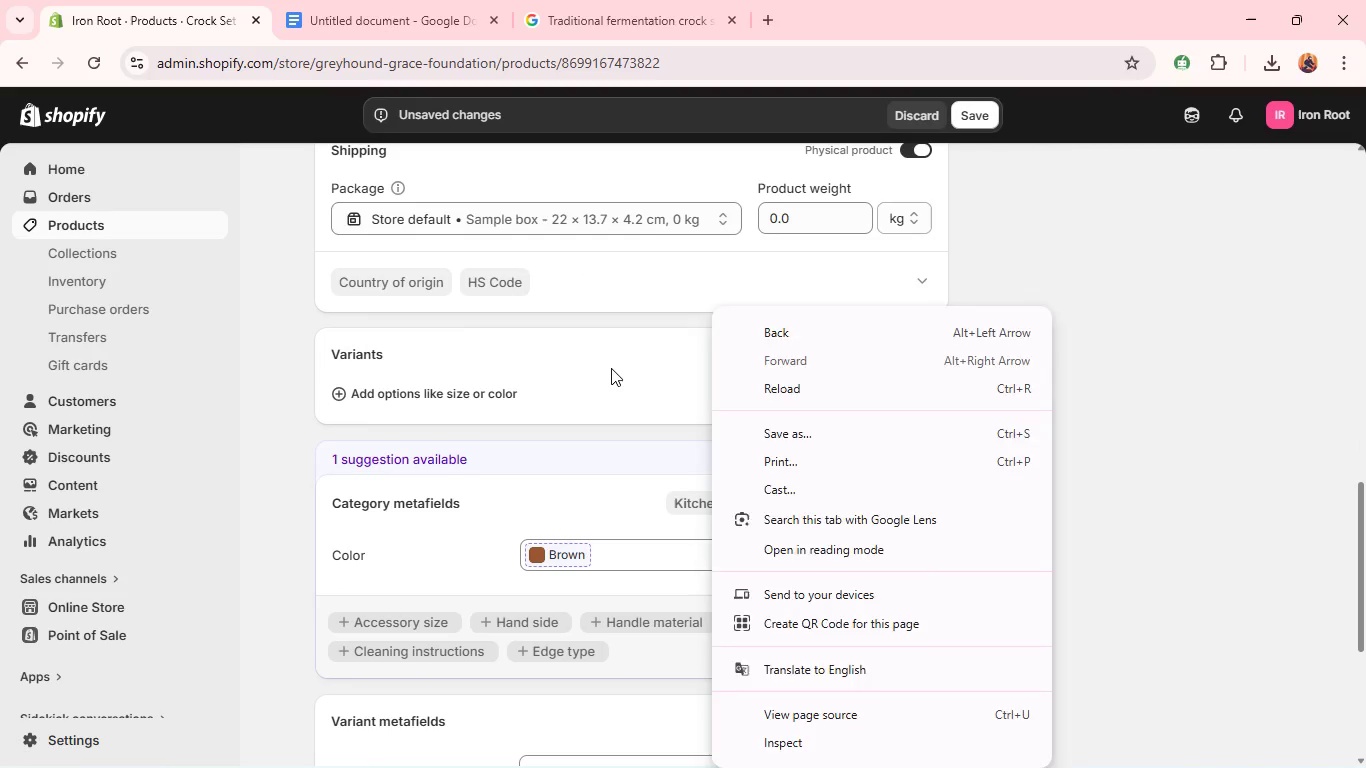 
left_click([611, 368])
 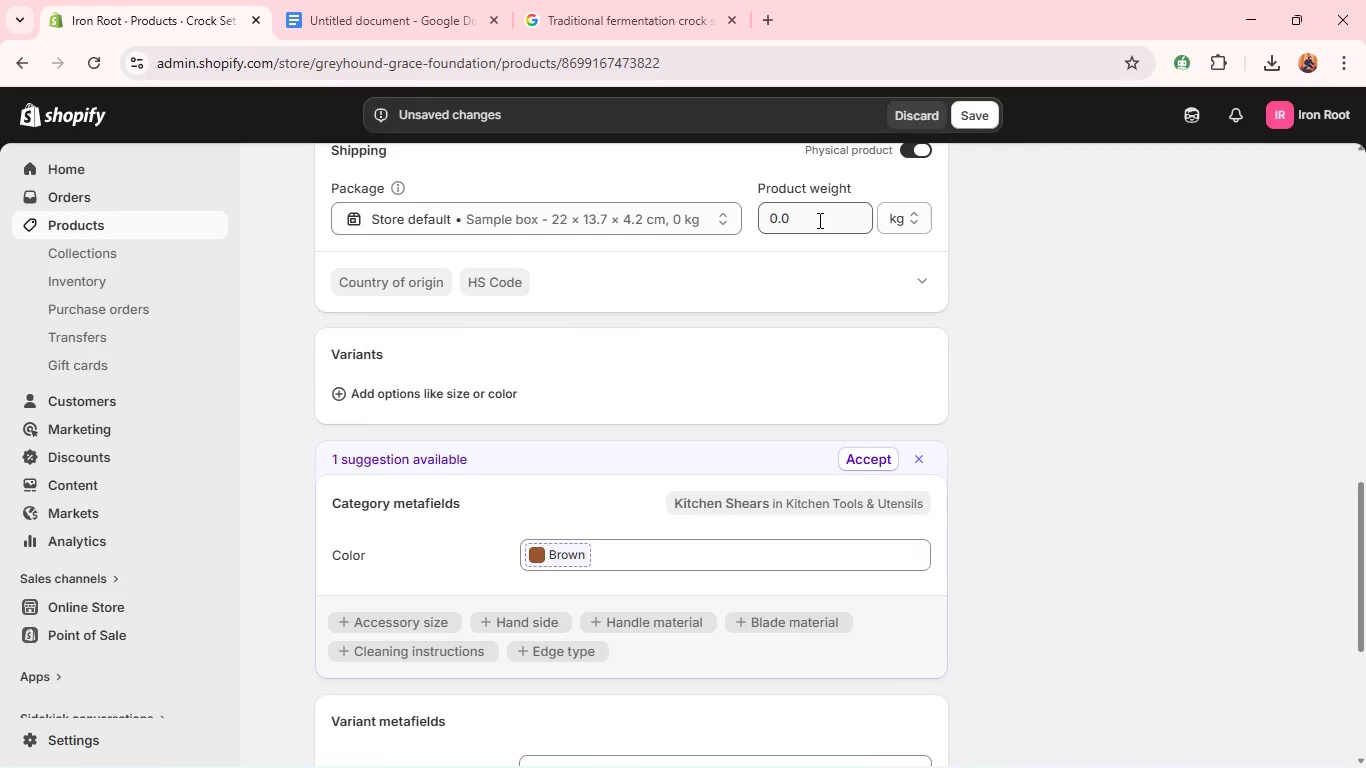 
double_click([818, 220])
 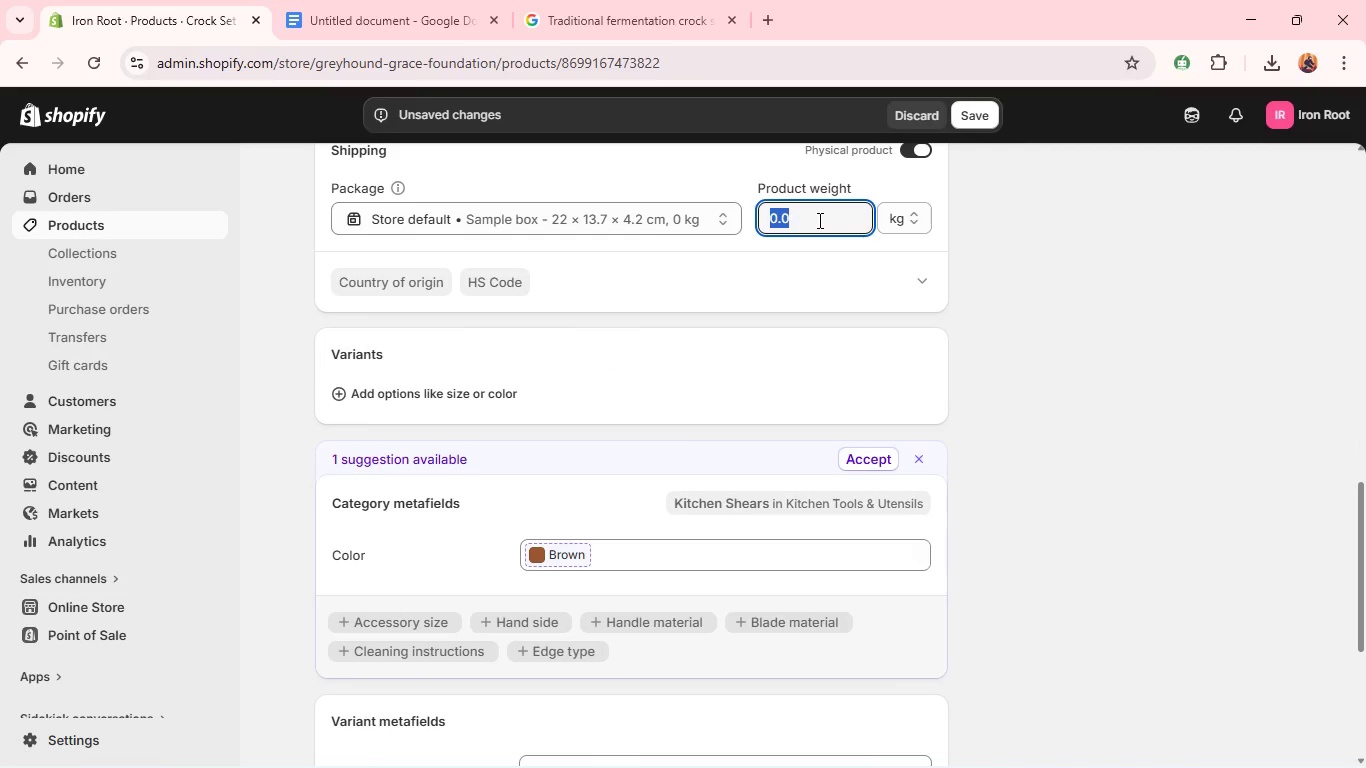 
type(80)
 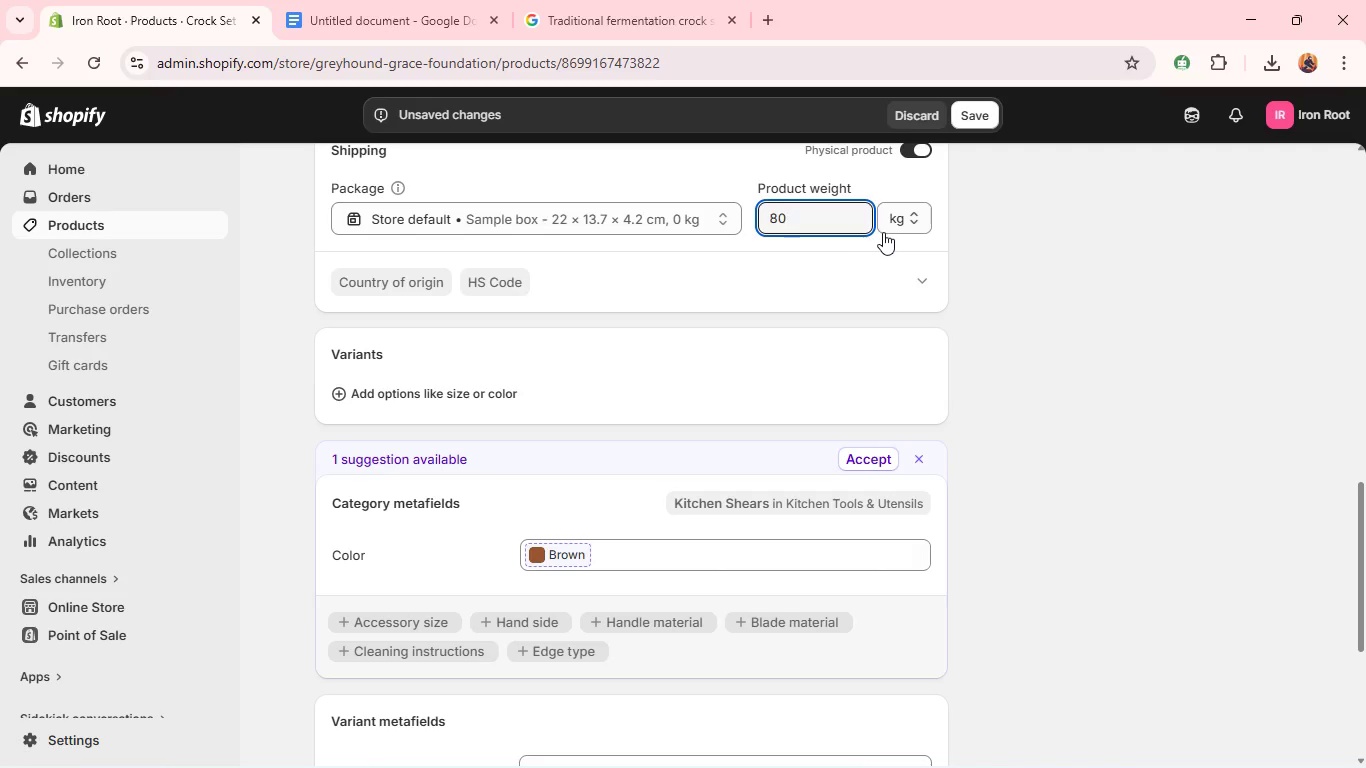 
left_click([893, 231])
 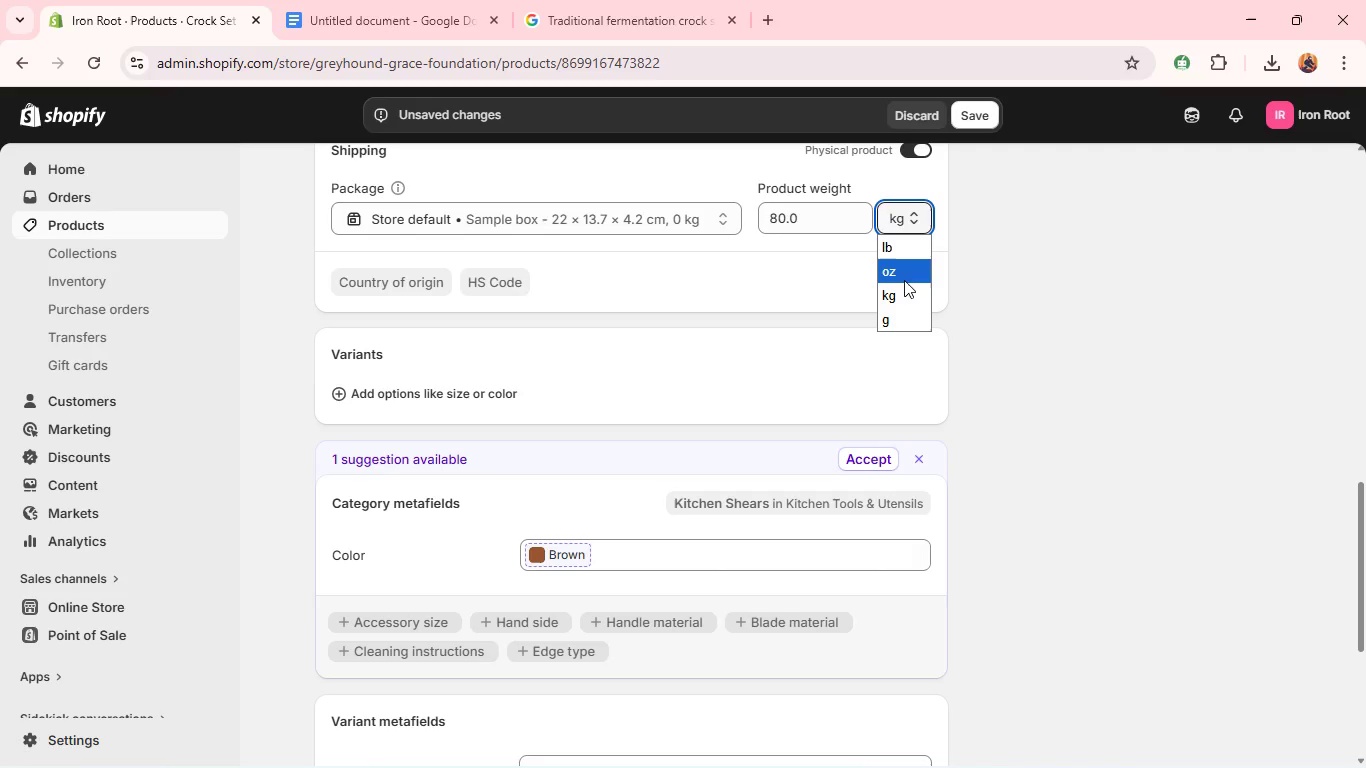 
left_click([905, 277])
 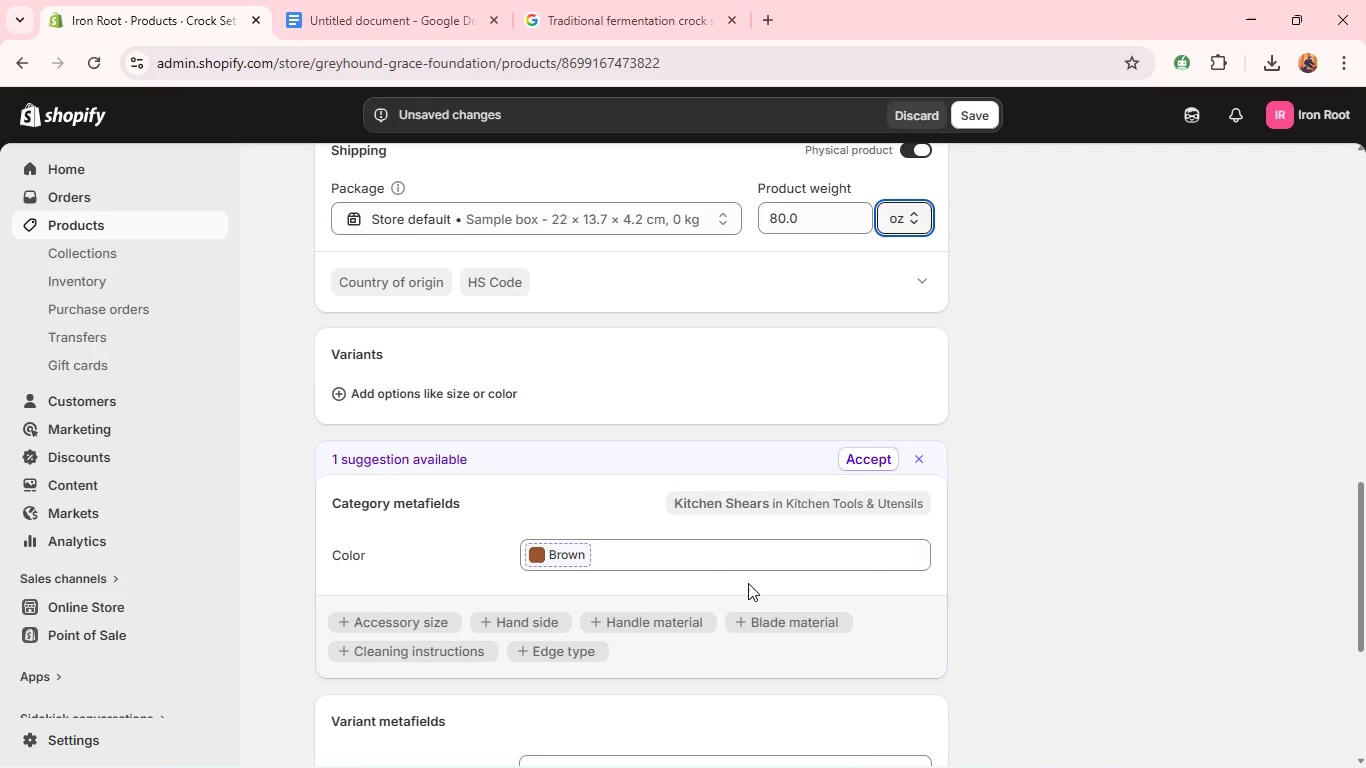 
scroll: coordinate [769, 571], scroll_direction: down, amount: 13.0
 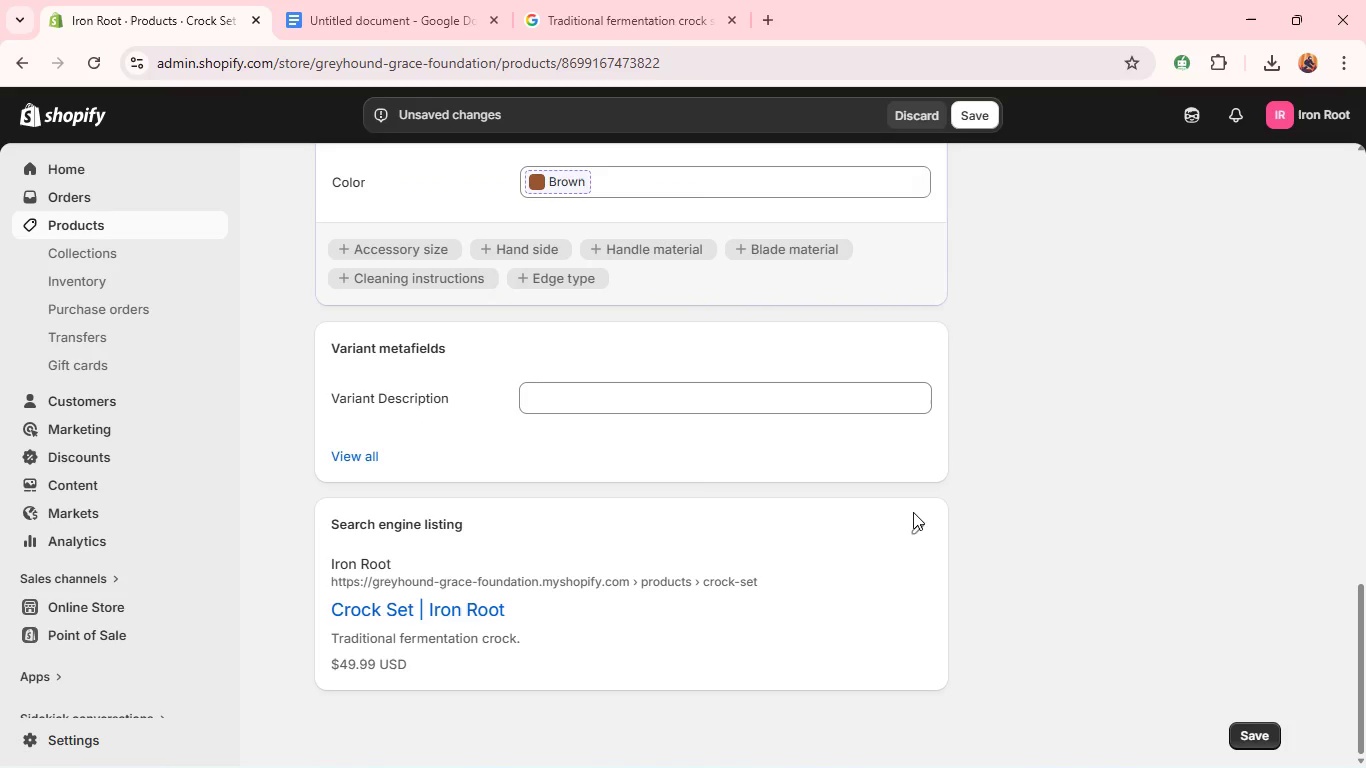 
left_click([913, 512])
 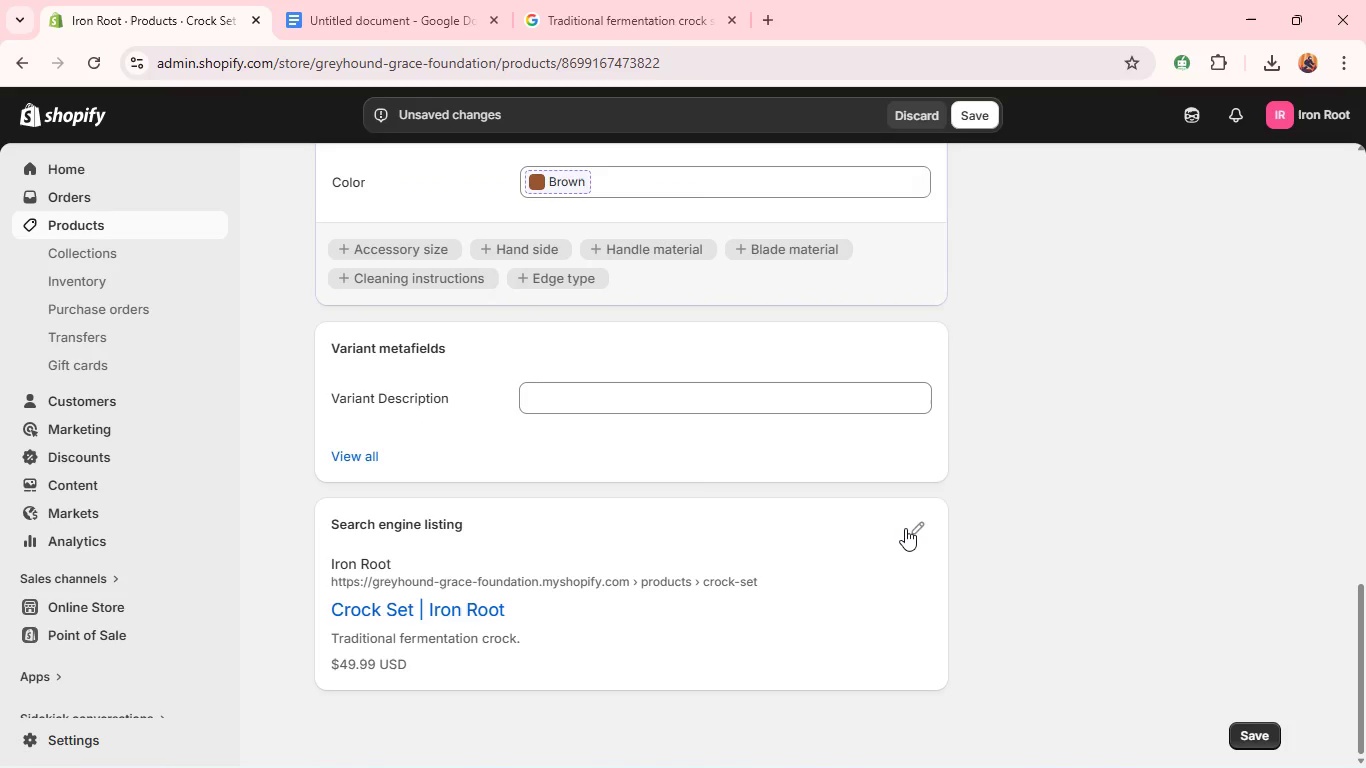 
left_click([905, 530])
 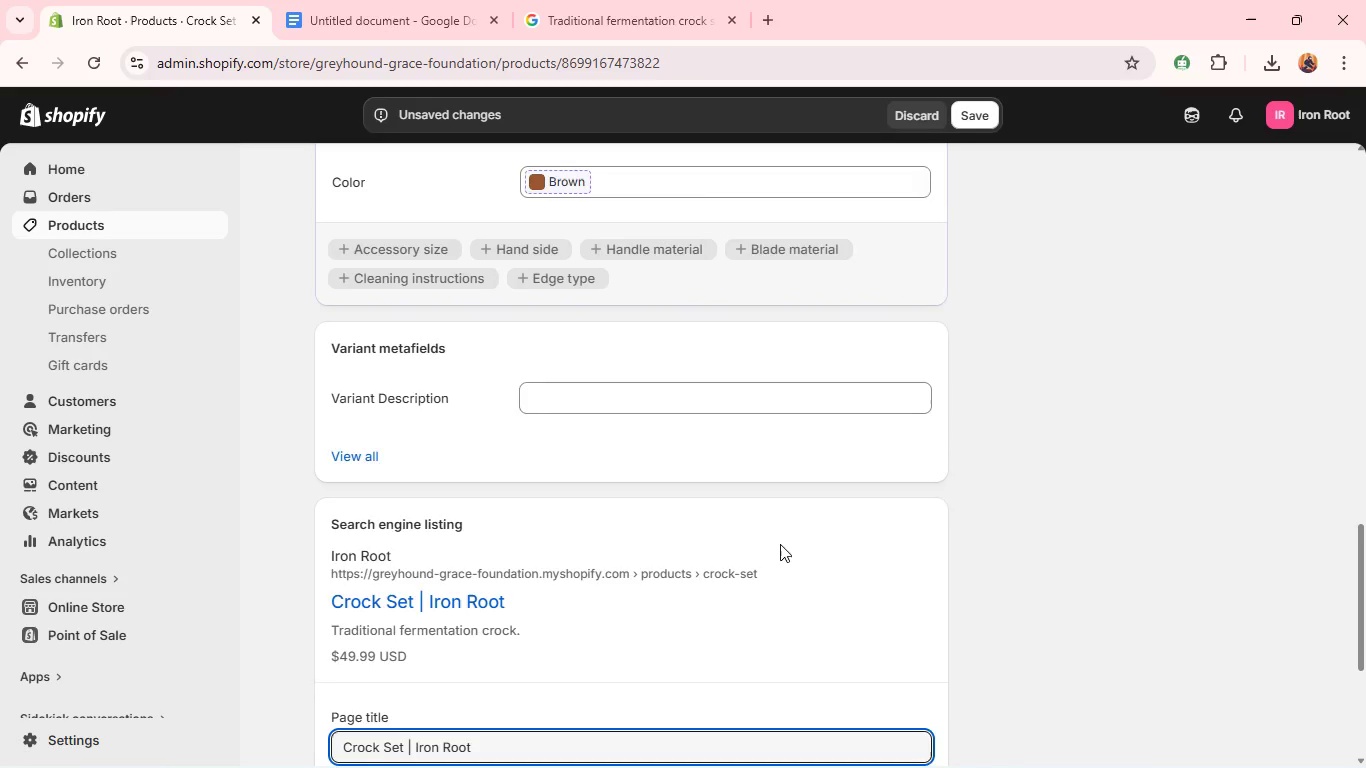 
scroll: coordinate [658, 533], scroll_direction: down, amount: 7.0
 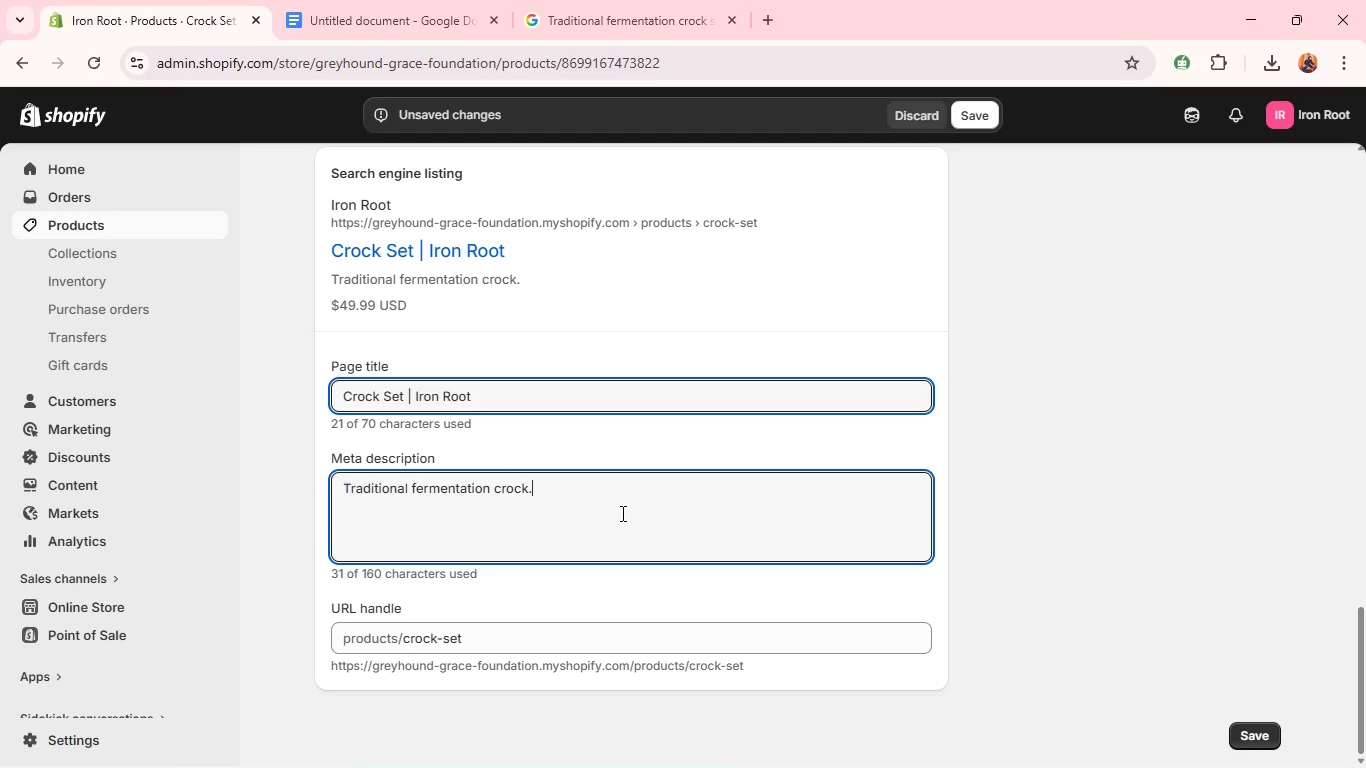 
double_click([621, 513])
 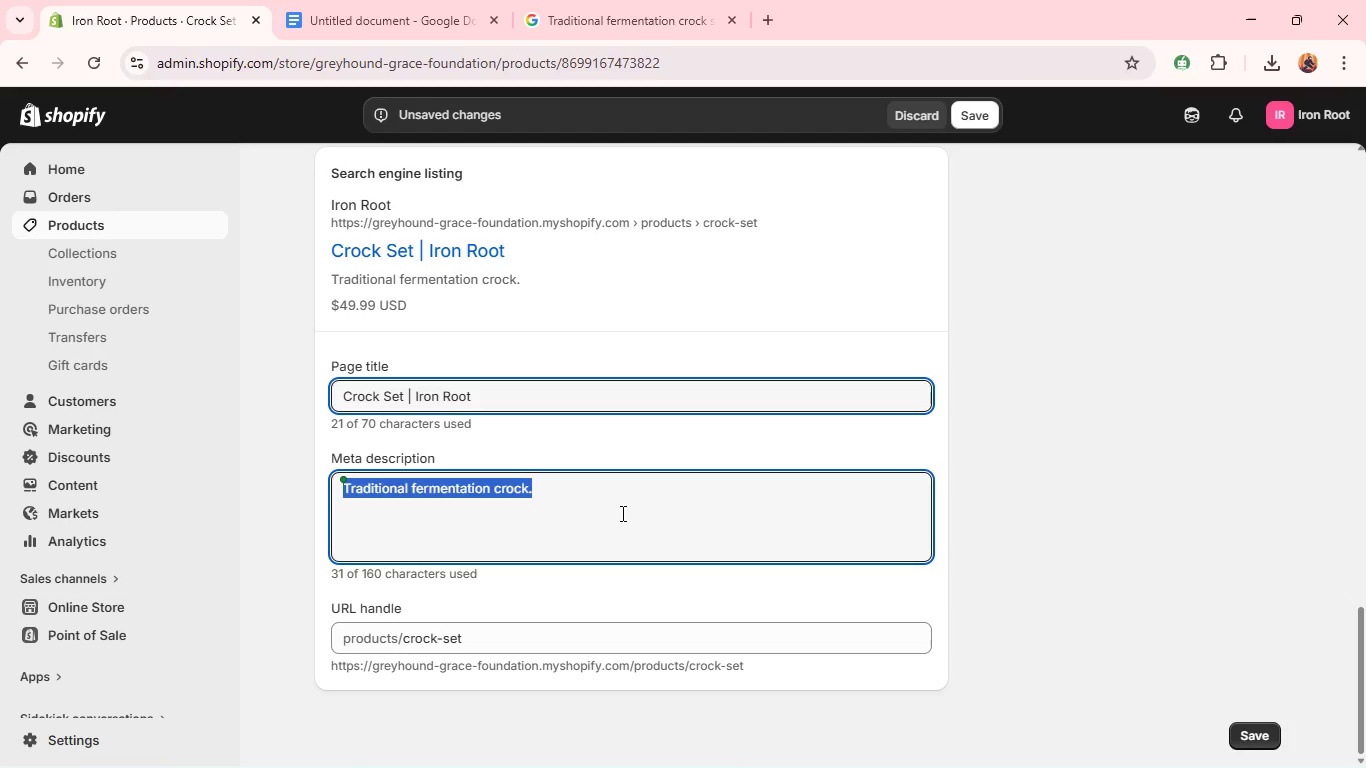 
triple_click([621, 513])
 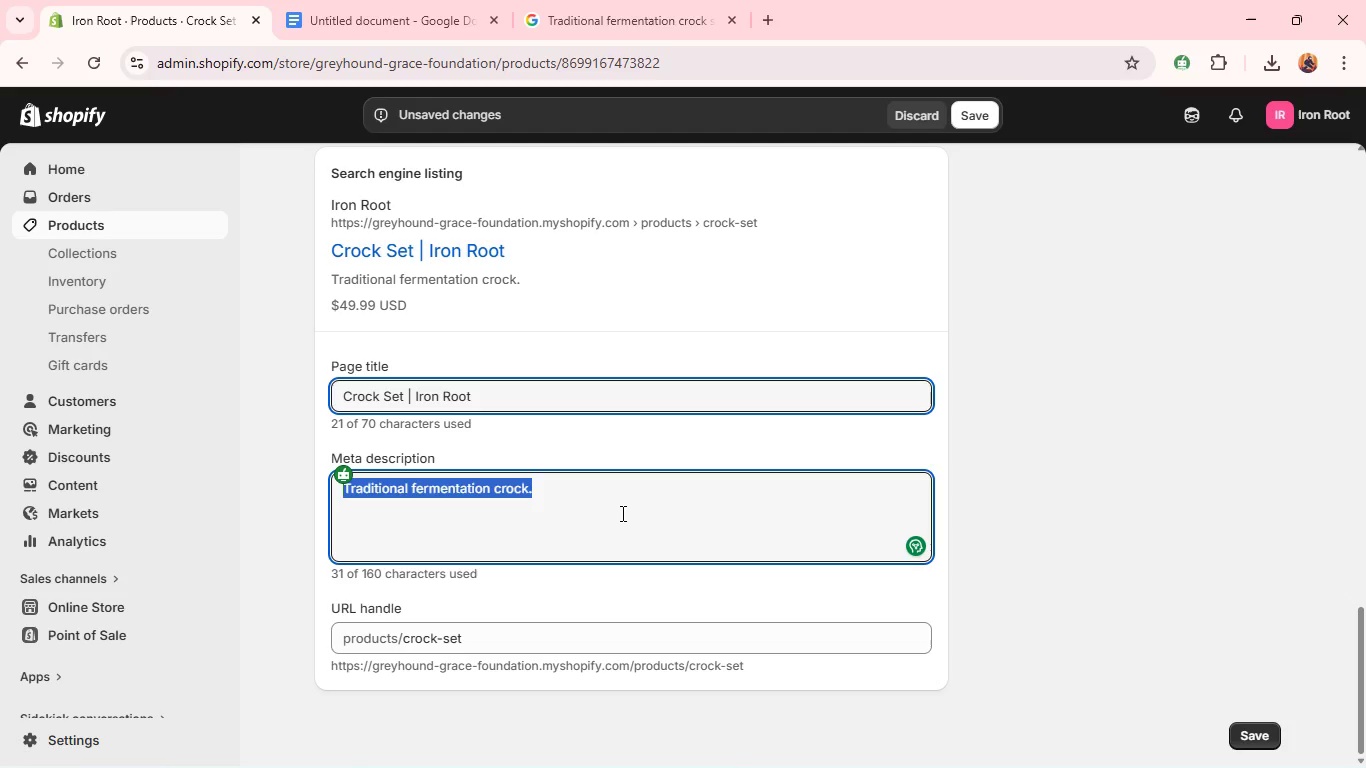 
type(Fermentation crock set for traditional slow food preparation. )
 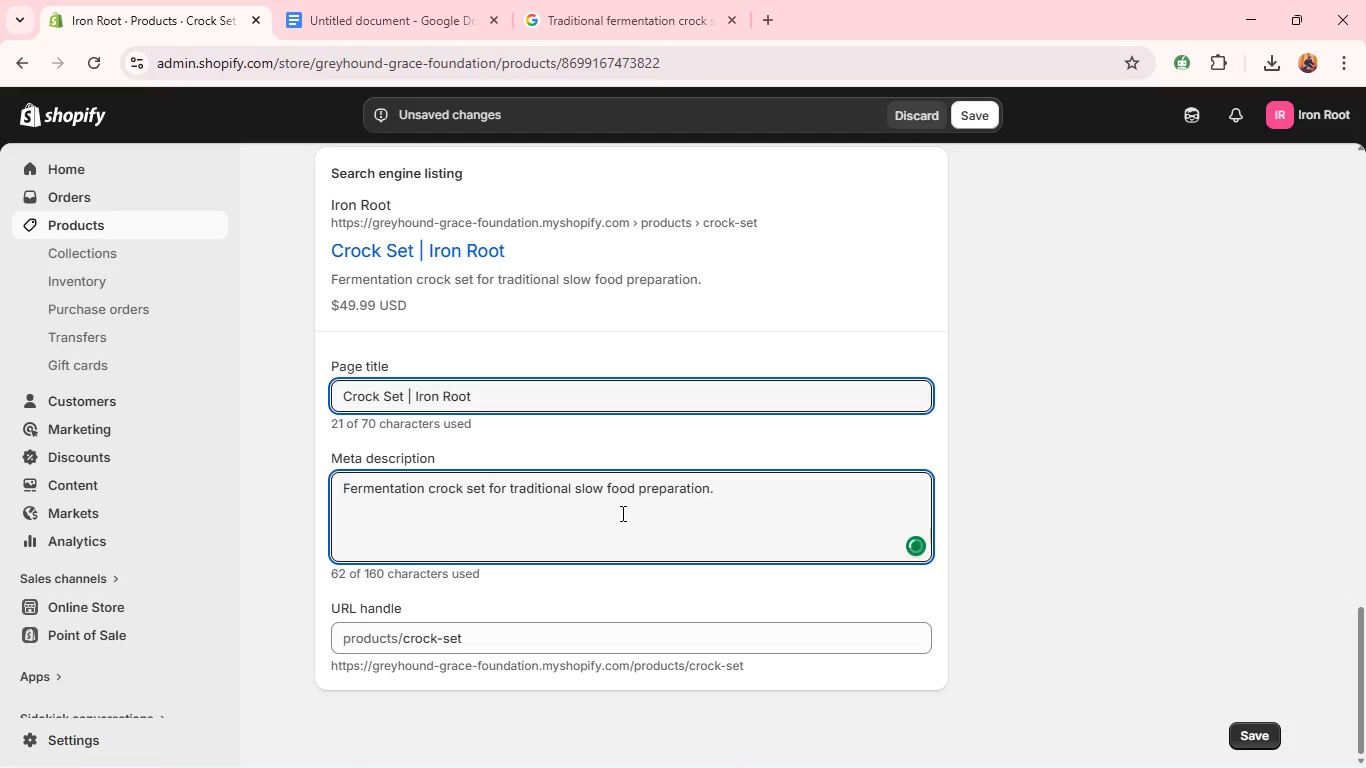 
scroll: coordinate [621, 513], scroll_direction: up, amount: 10.0
 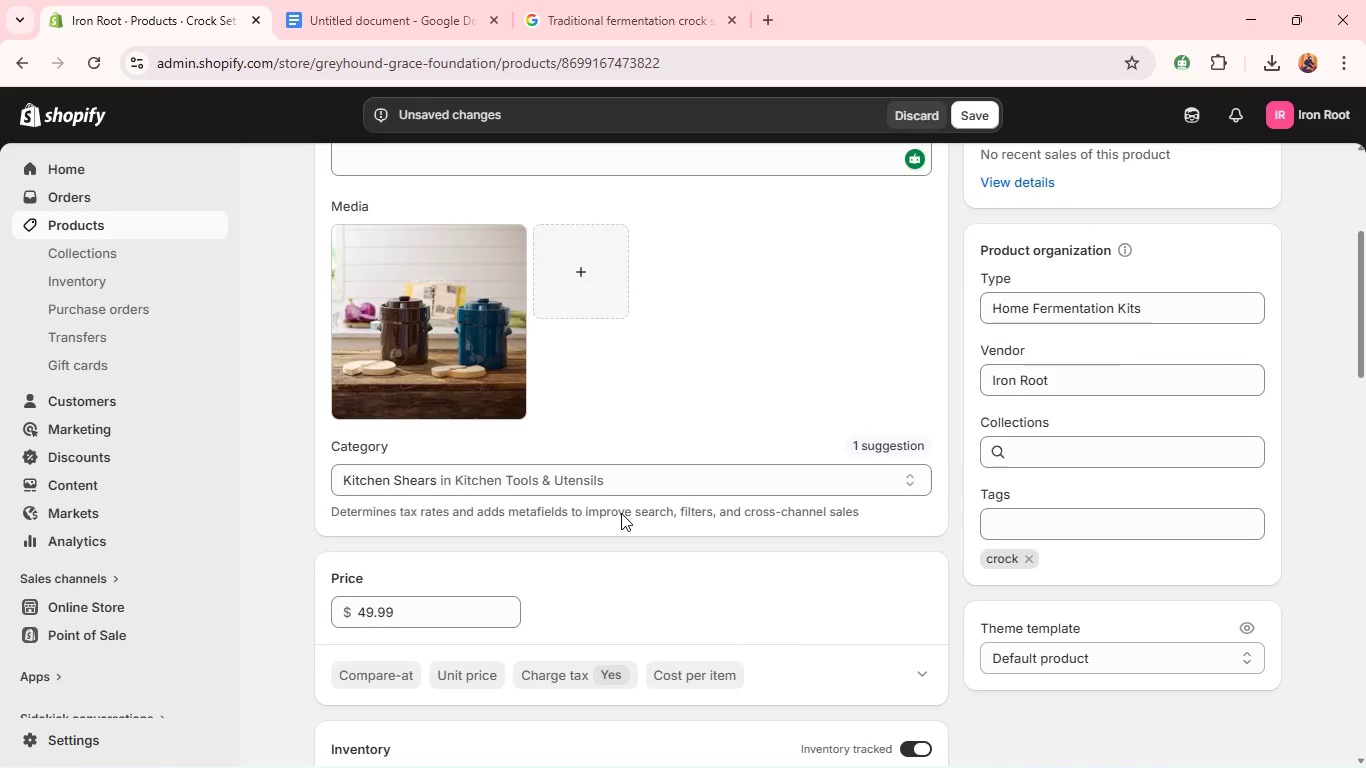 
scroll: coordinate [621, 513], scroll_direction: down, amount: 4.0
 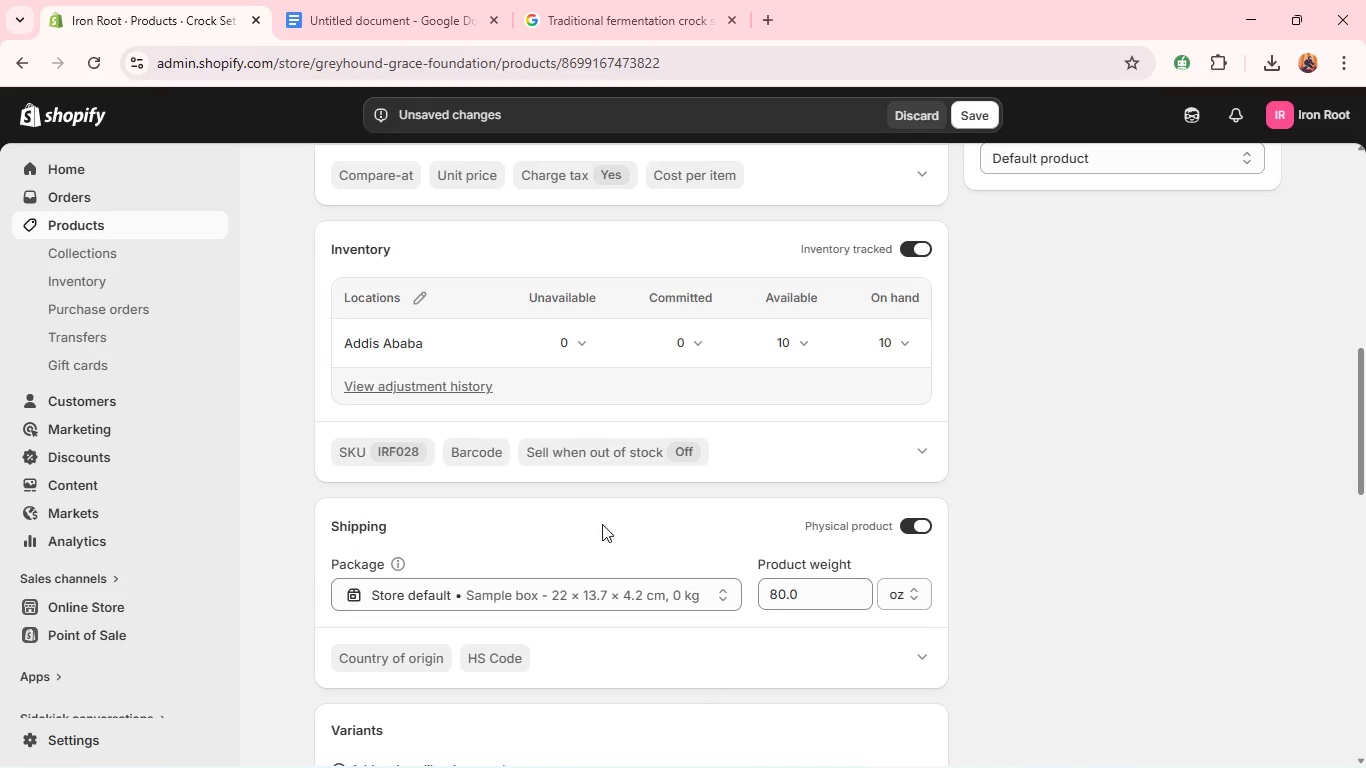 
scroll: coordinate [599, 526], scroll_direction: up, amount: 3.0
 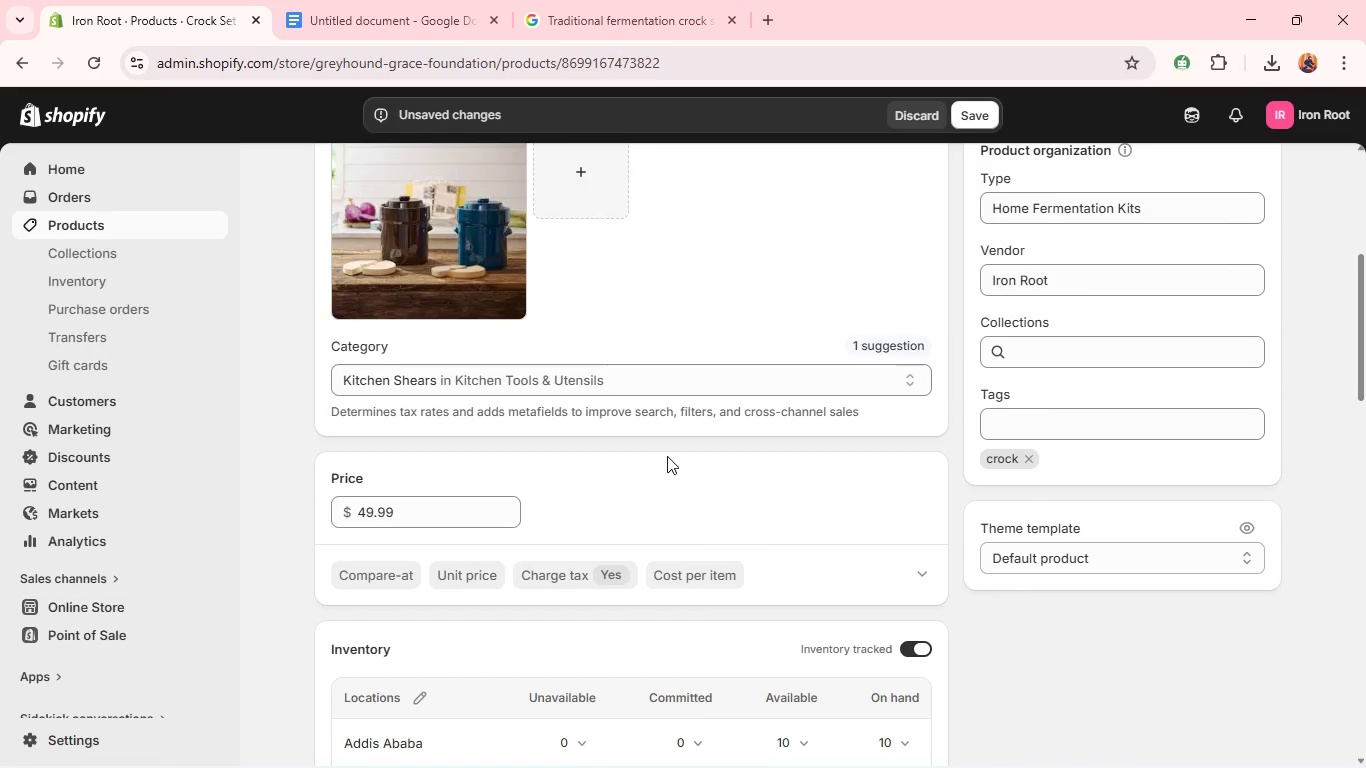 
left_click([1220, 341])
 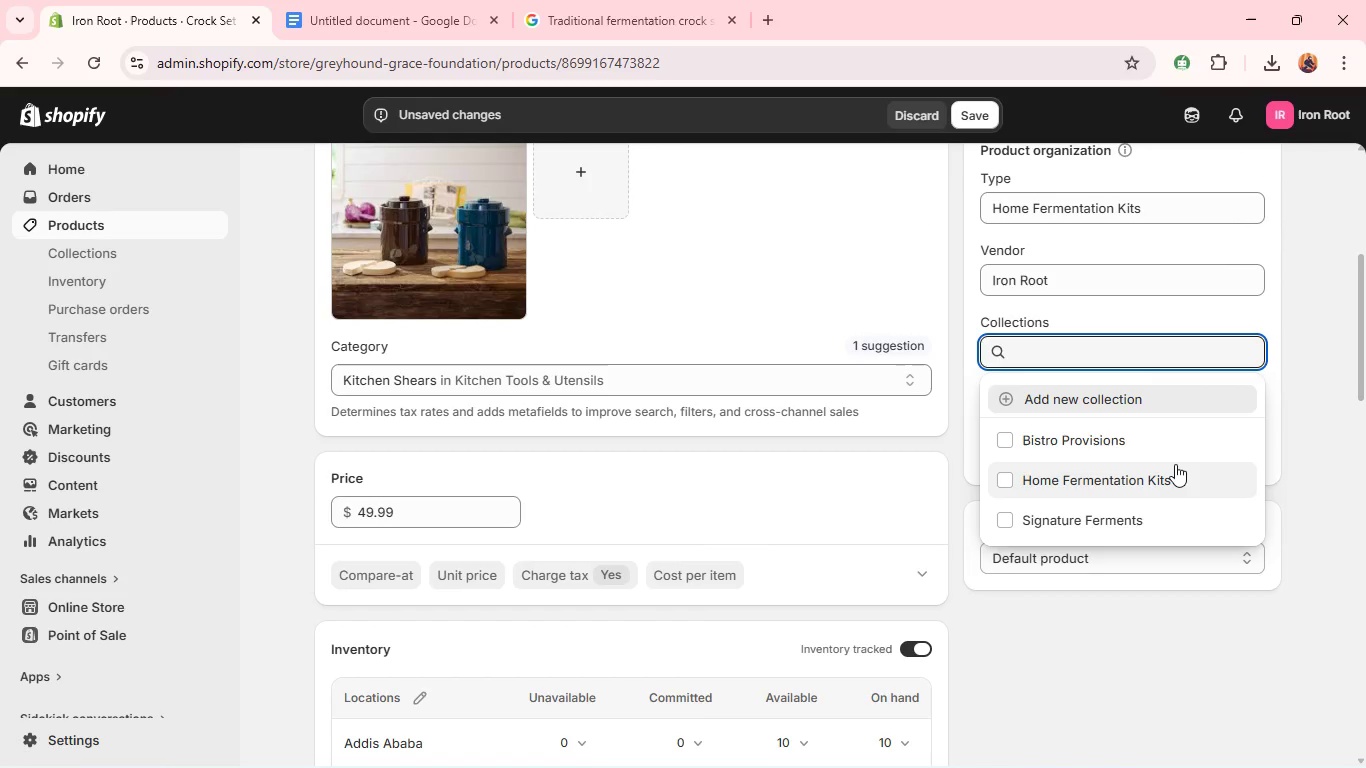 
left_click([1171, 466])
 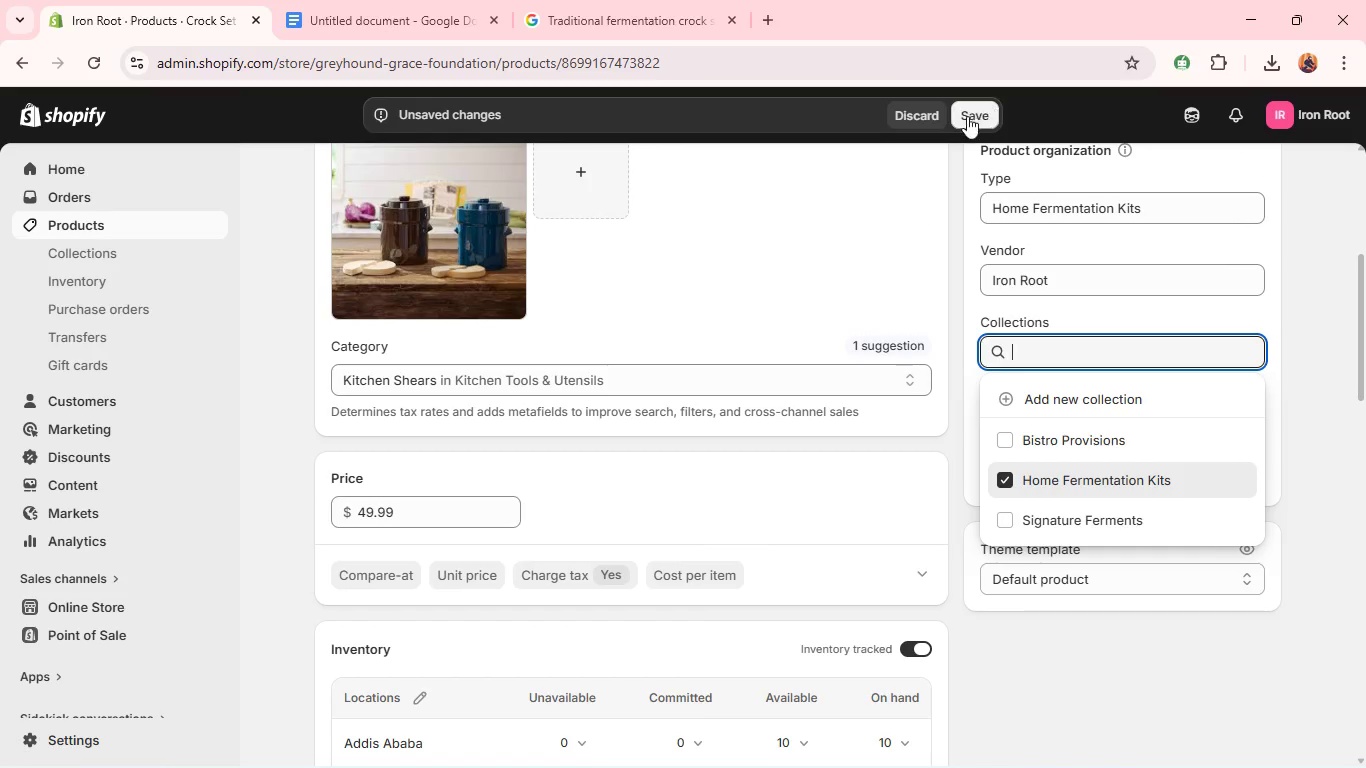 
left_click([977, 117])
 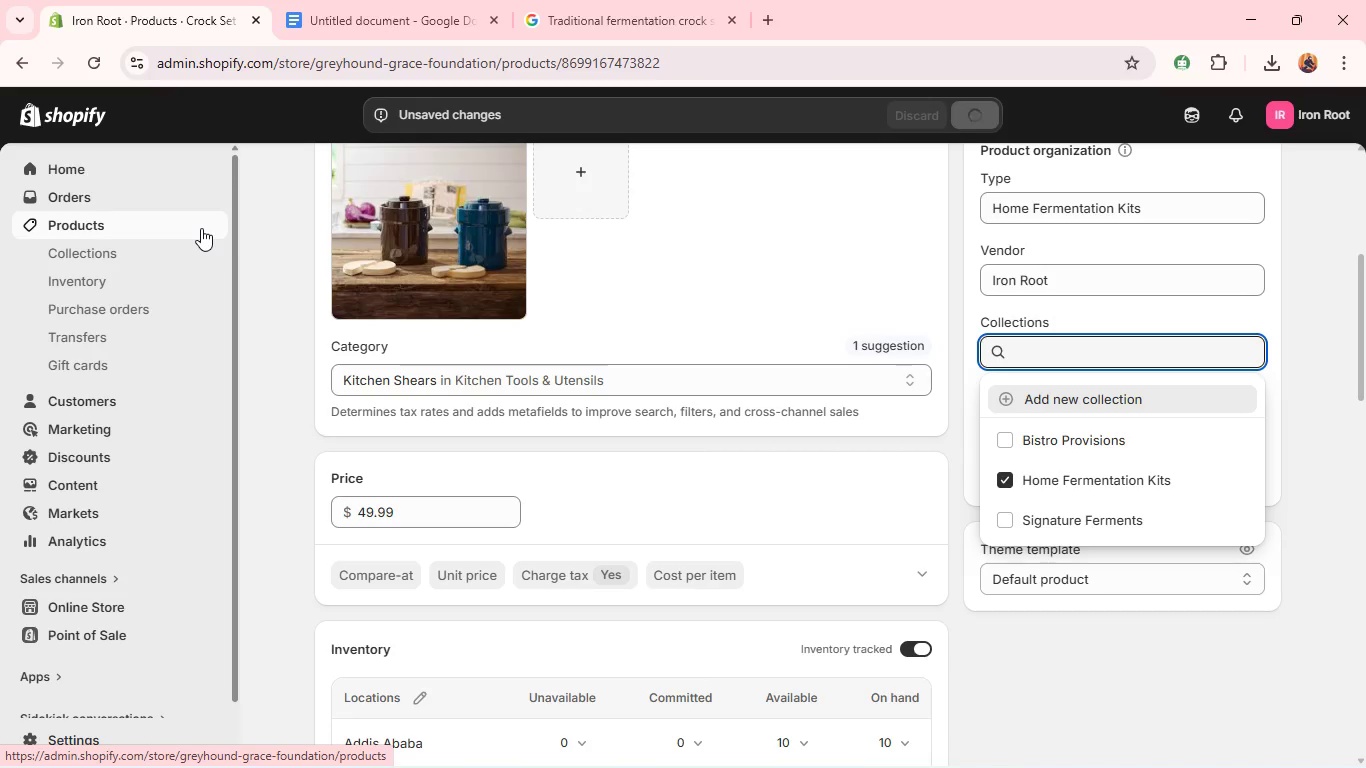 
wait(5.84)
 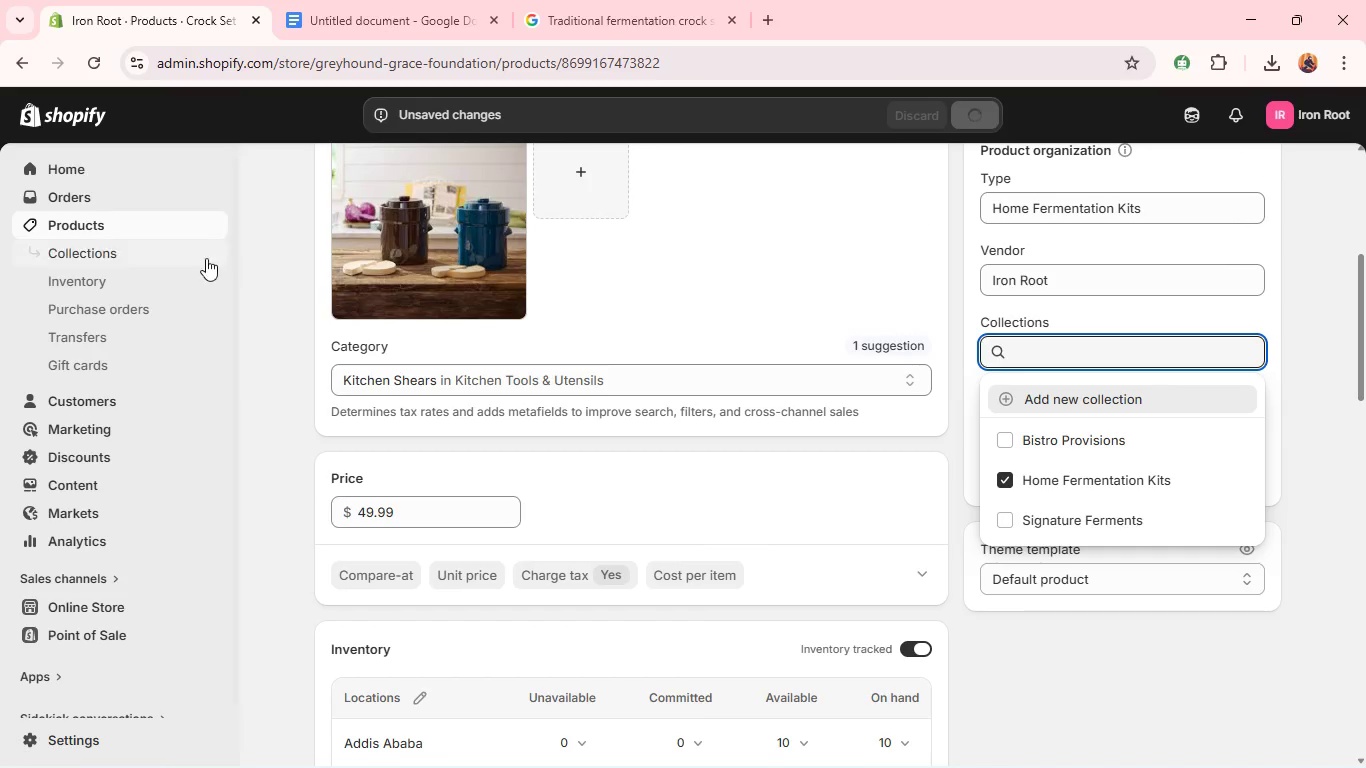 
left_click([194, 224])
 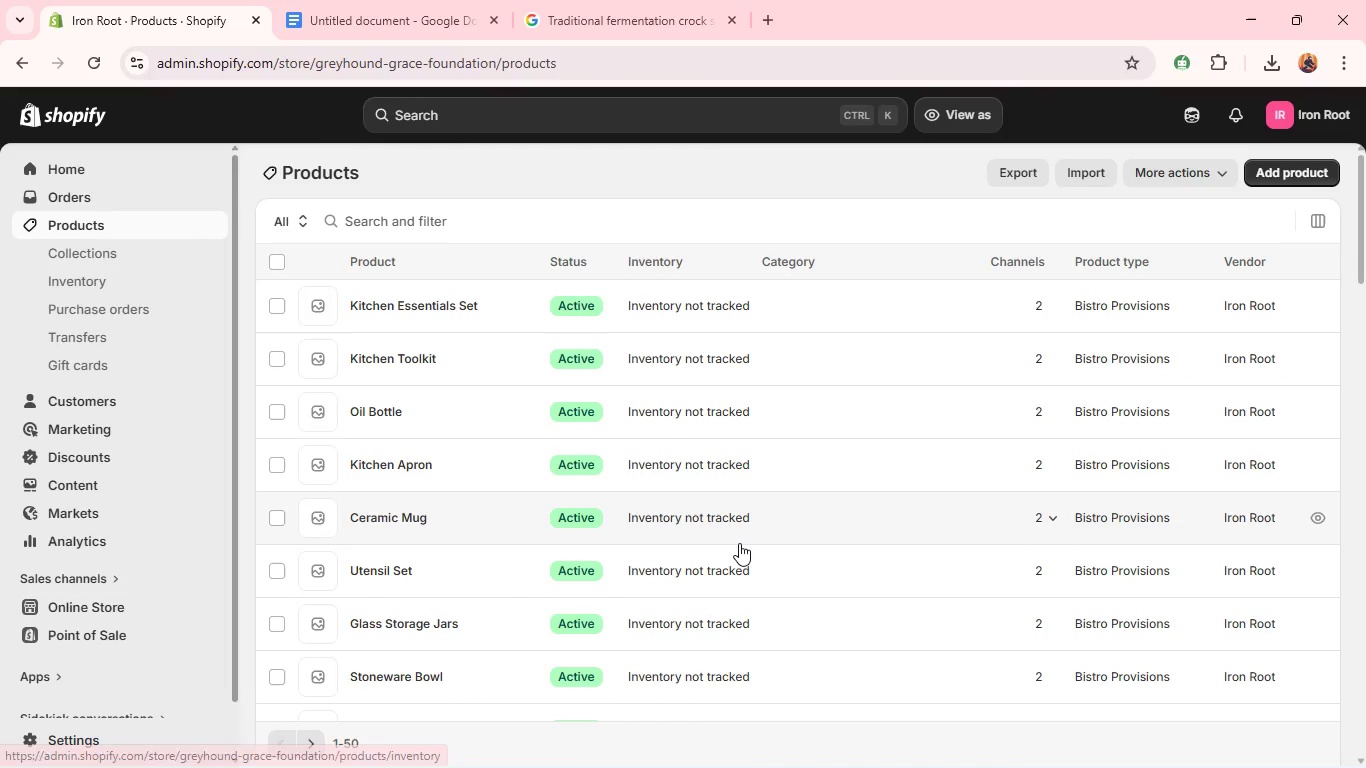 
wait(5.97)
 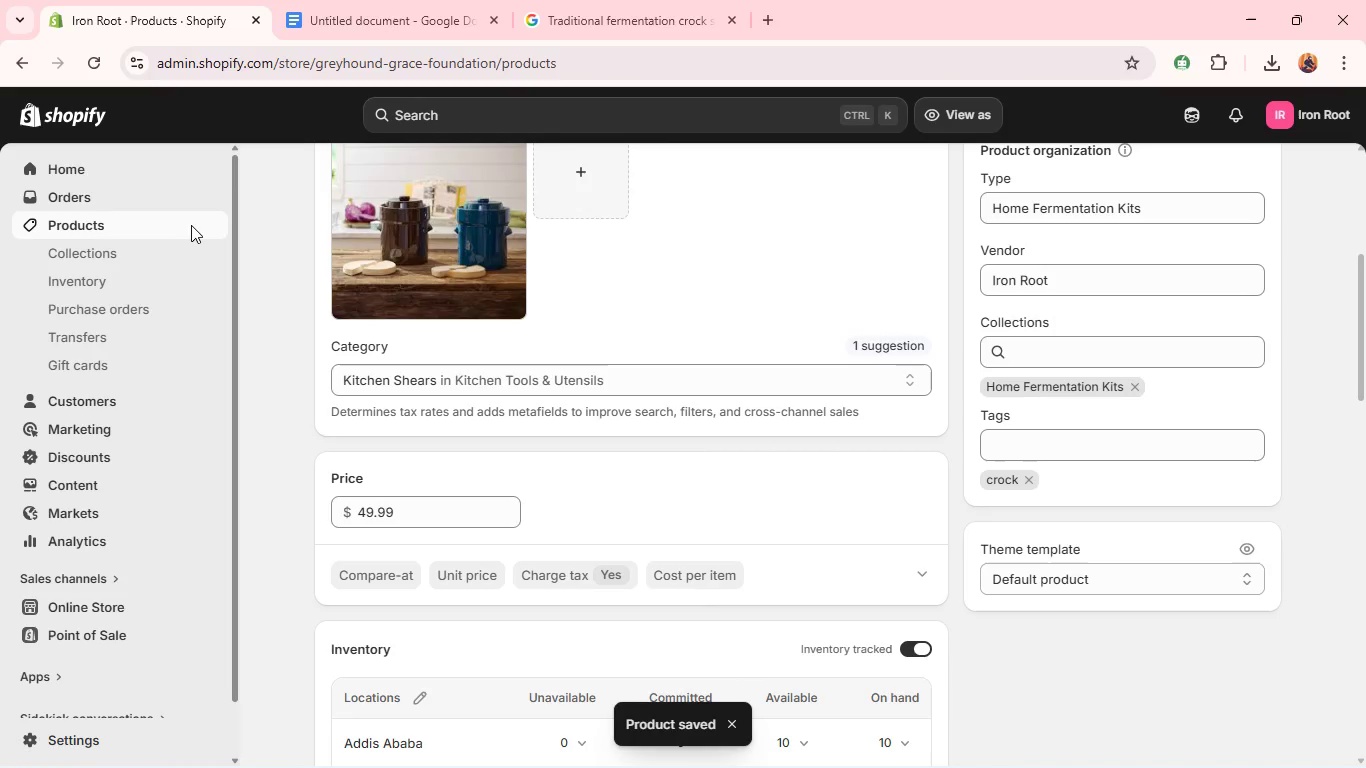 
scroll: coordinate [579, 548], scroll_direction: down, amount: 7.0
 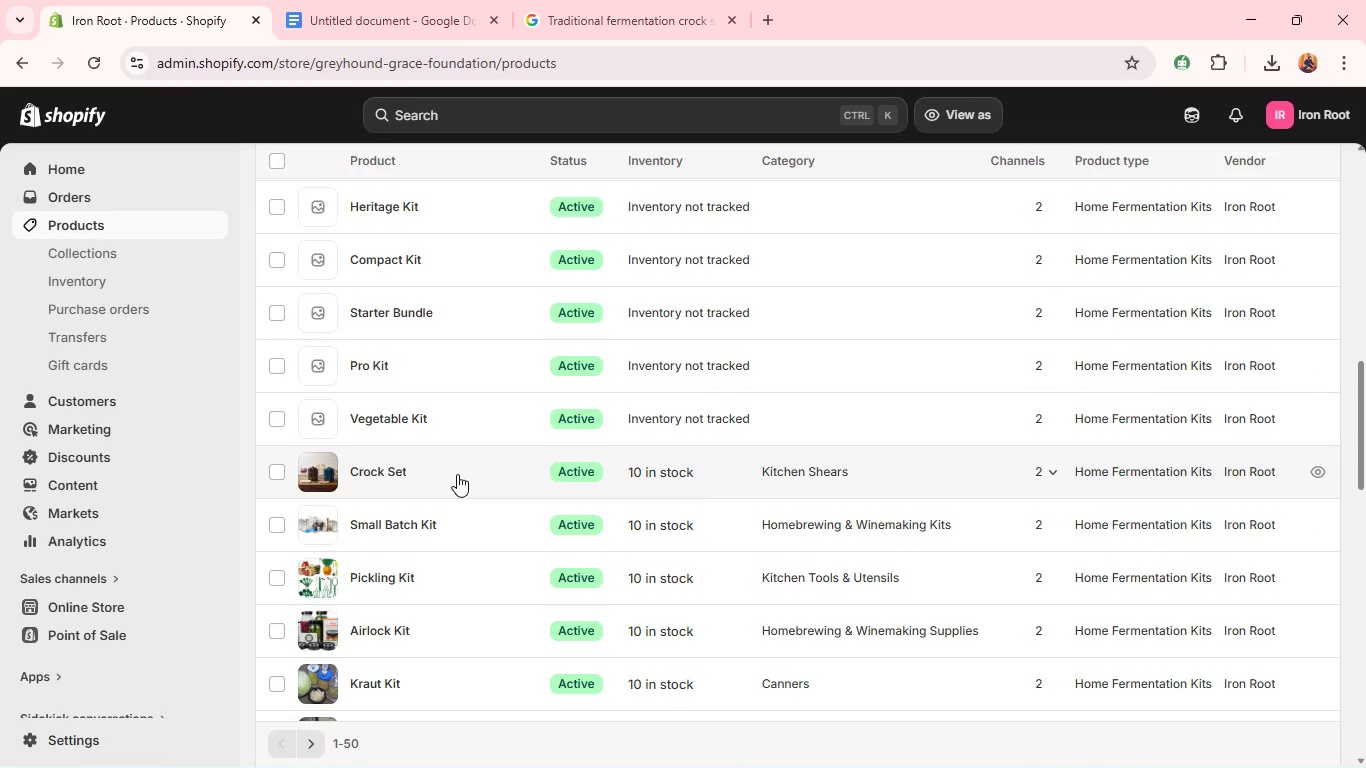 
wait(14.24)
 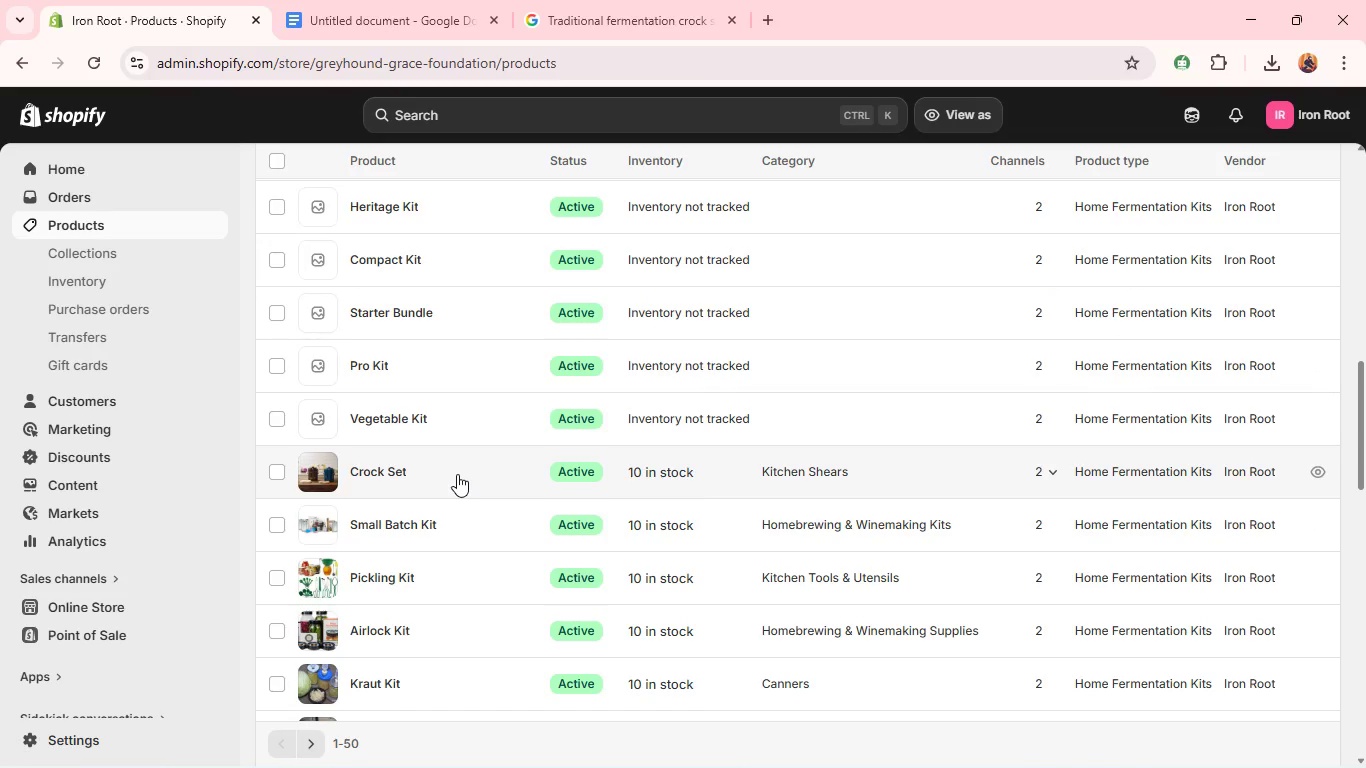 
left_click([457, 474])
 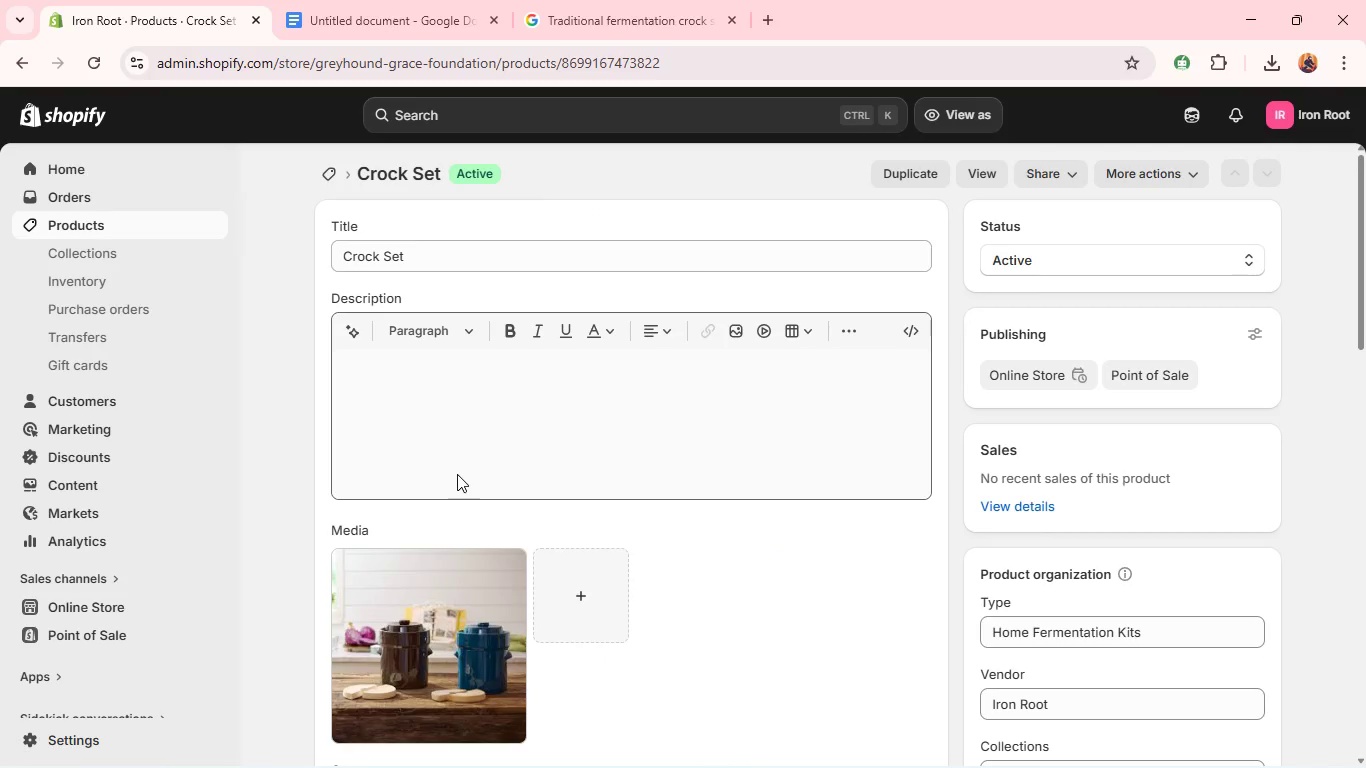 
scroll: coordinate [479, 538], scroll_direction: down, amount: 8.0
 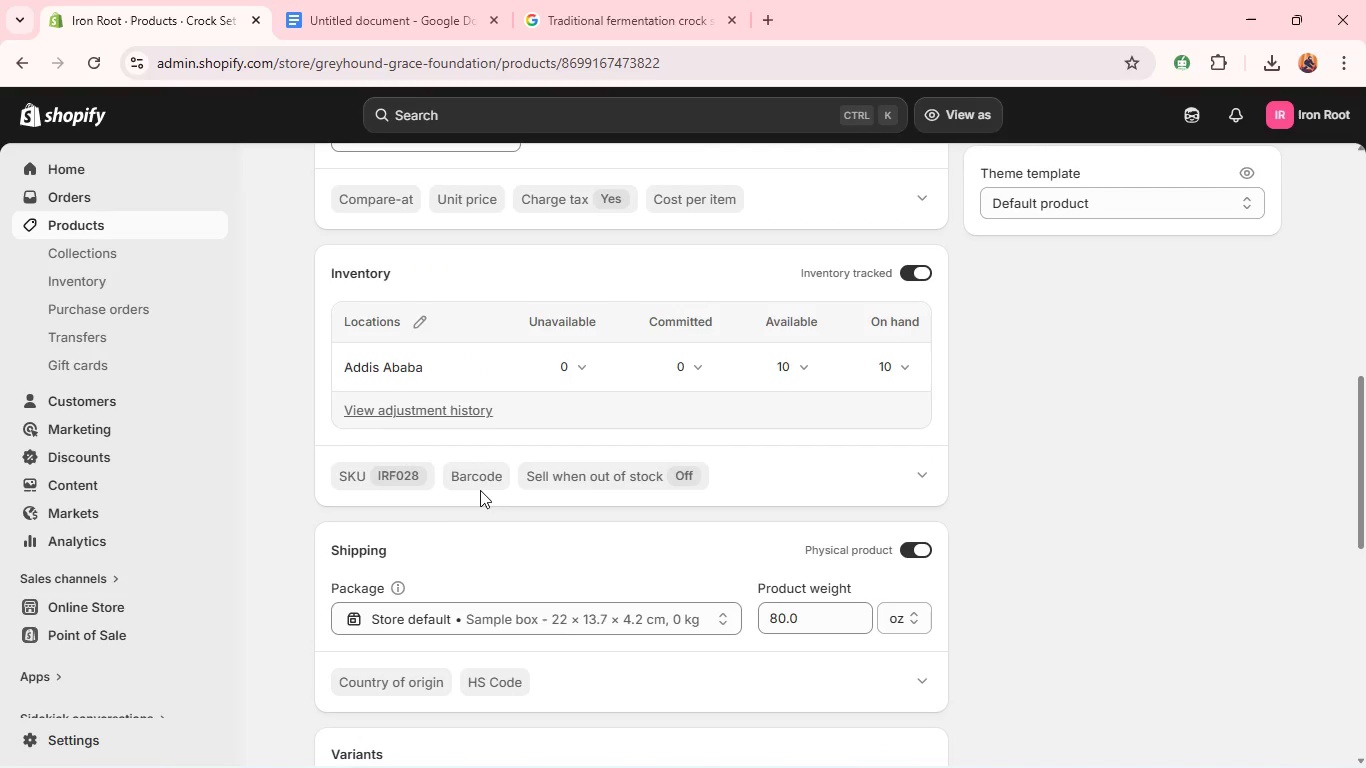 
scroll: coordinate [480, 490], scroll_direction: up, amount: 6.0
 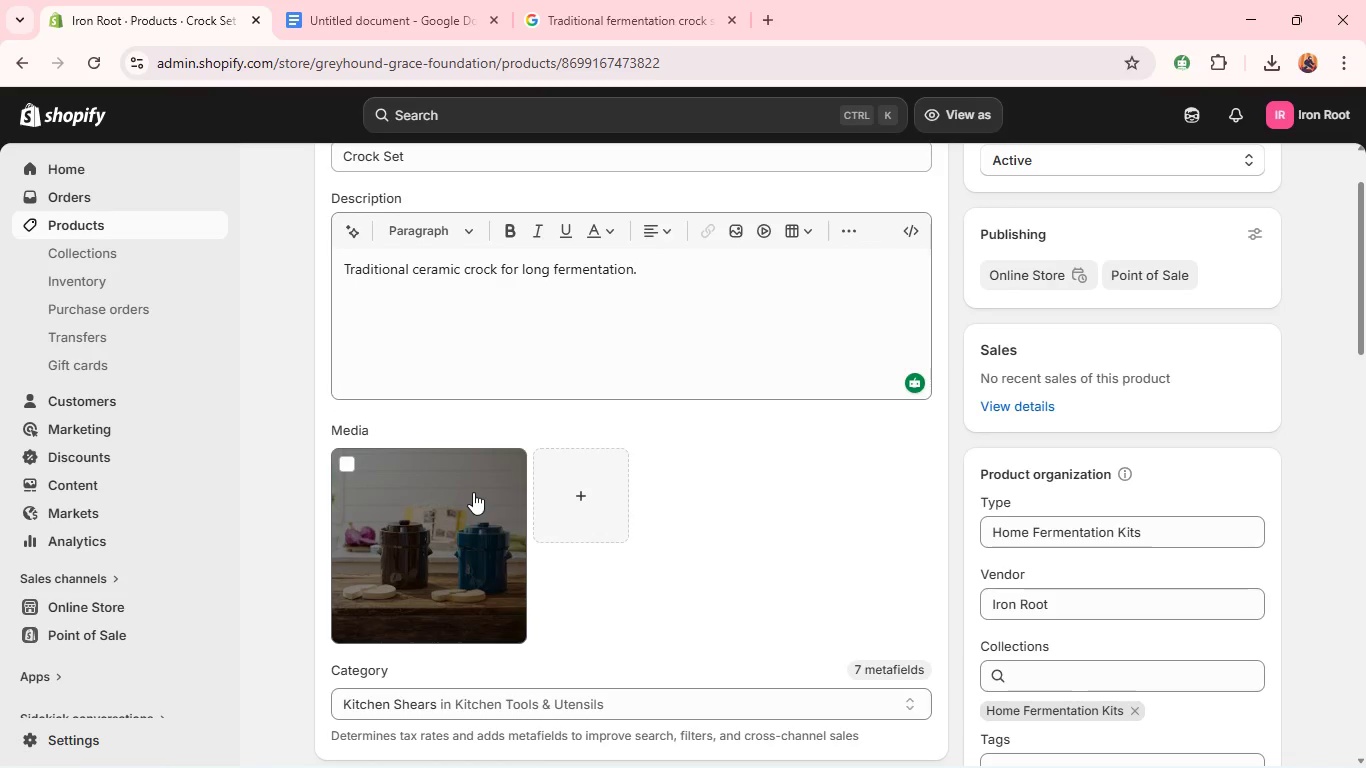 
scroll: coordinate [472, 493], scroll_direction: down, amount: 2.0
 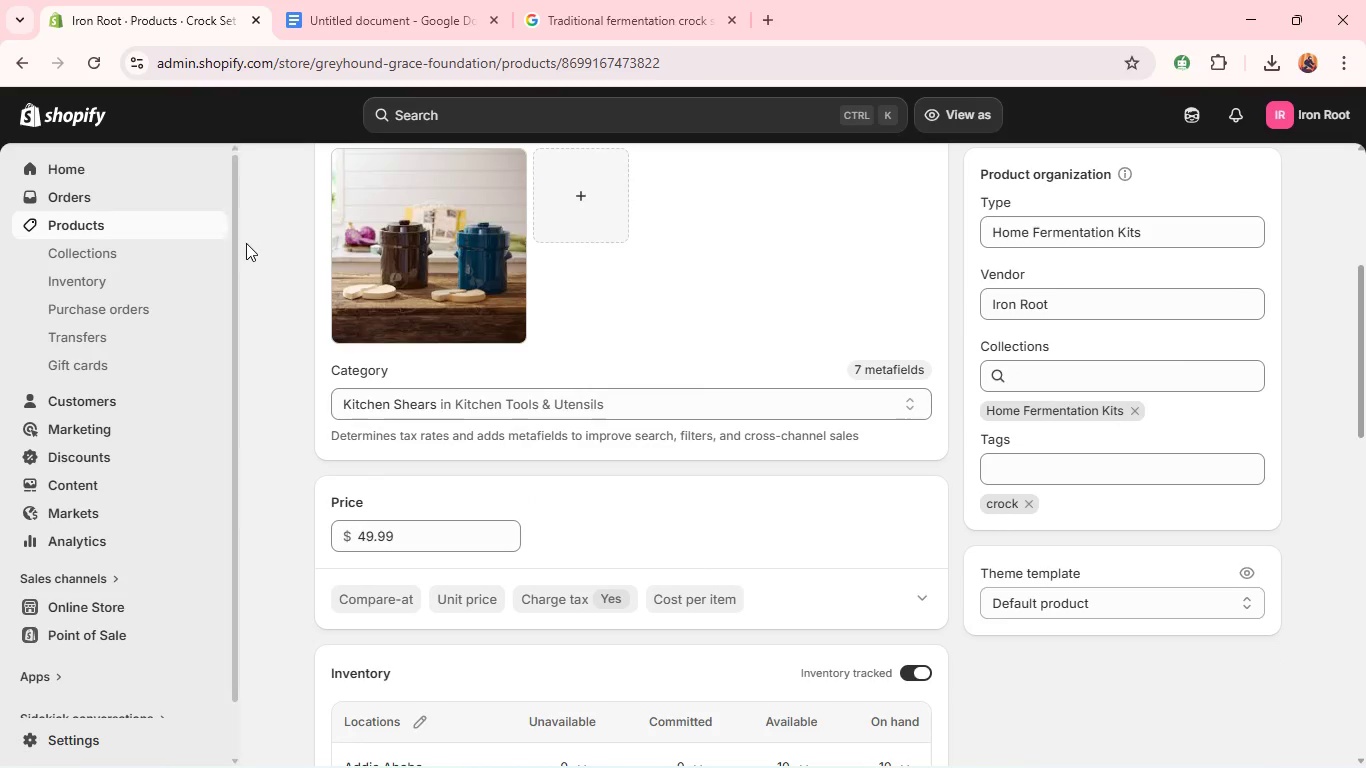 
left_click([190, 229])
 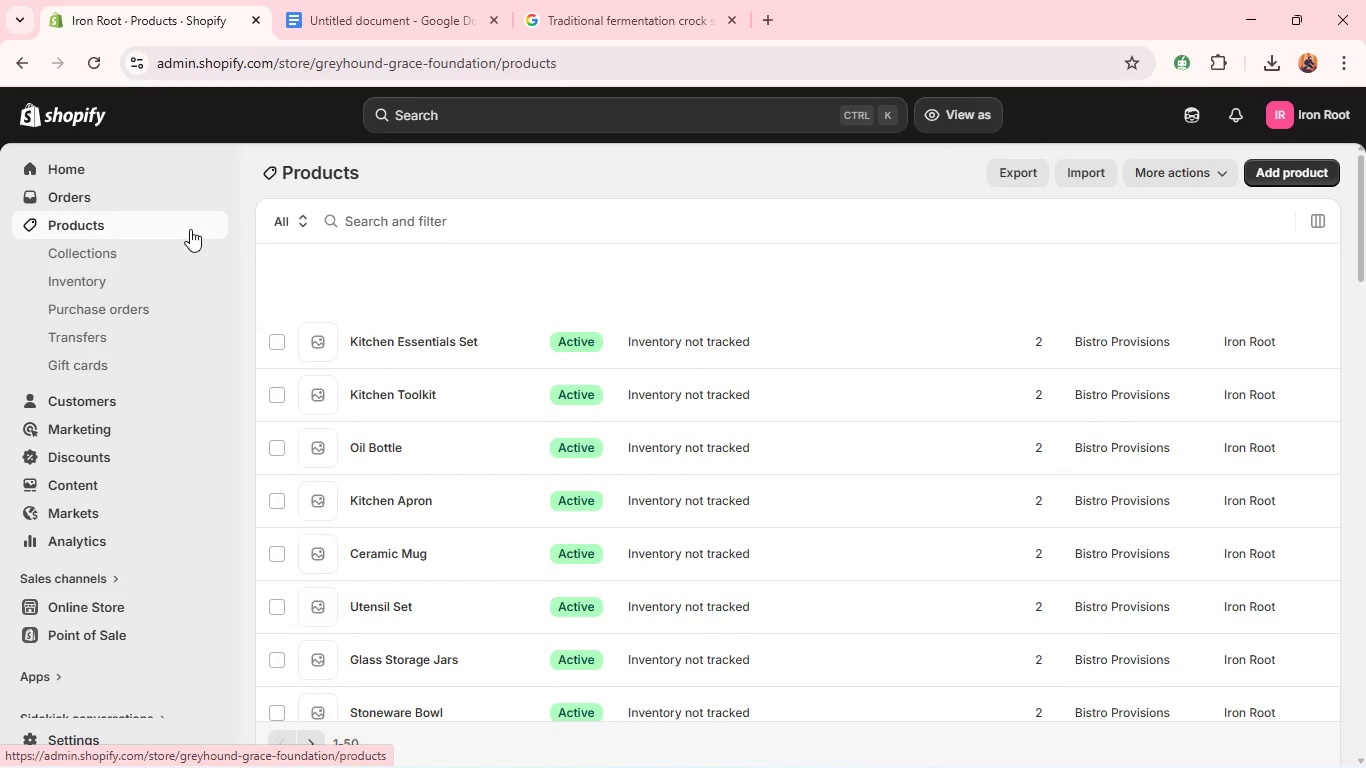 
scroll: coordinate [588, 509], scroll_direction: down, amount: 11.0
 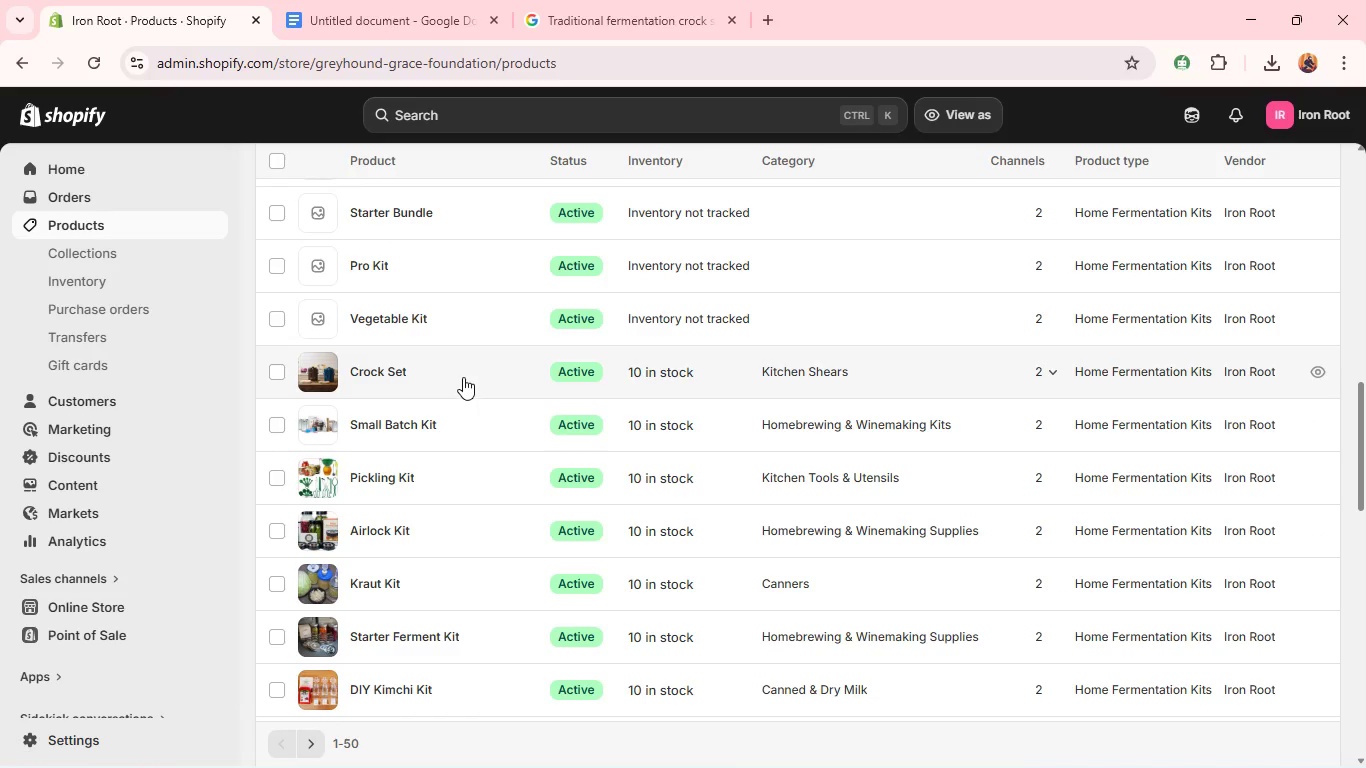 
left_click([463, 377])
 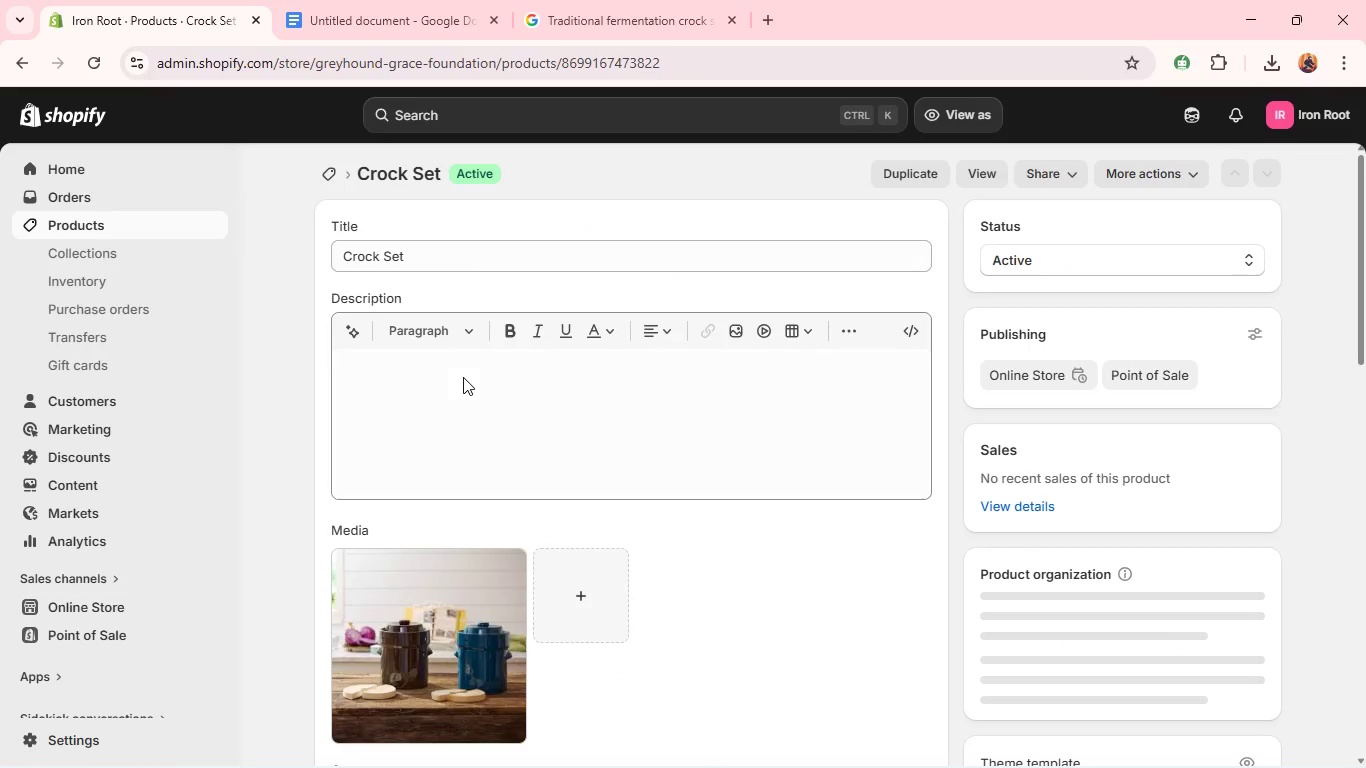 
scroll: coordinate [562, 589], scroll_direction: down, amount: 7.0
 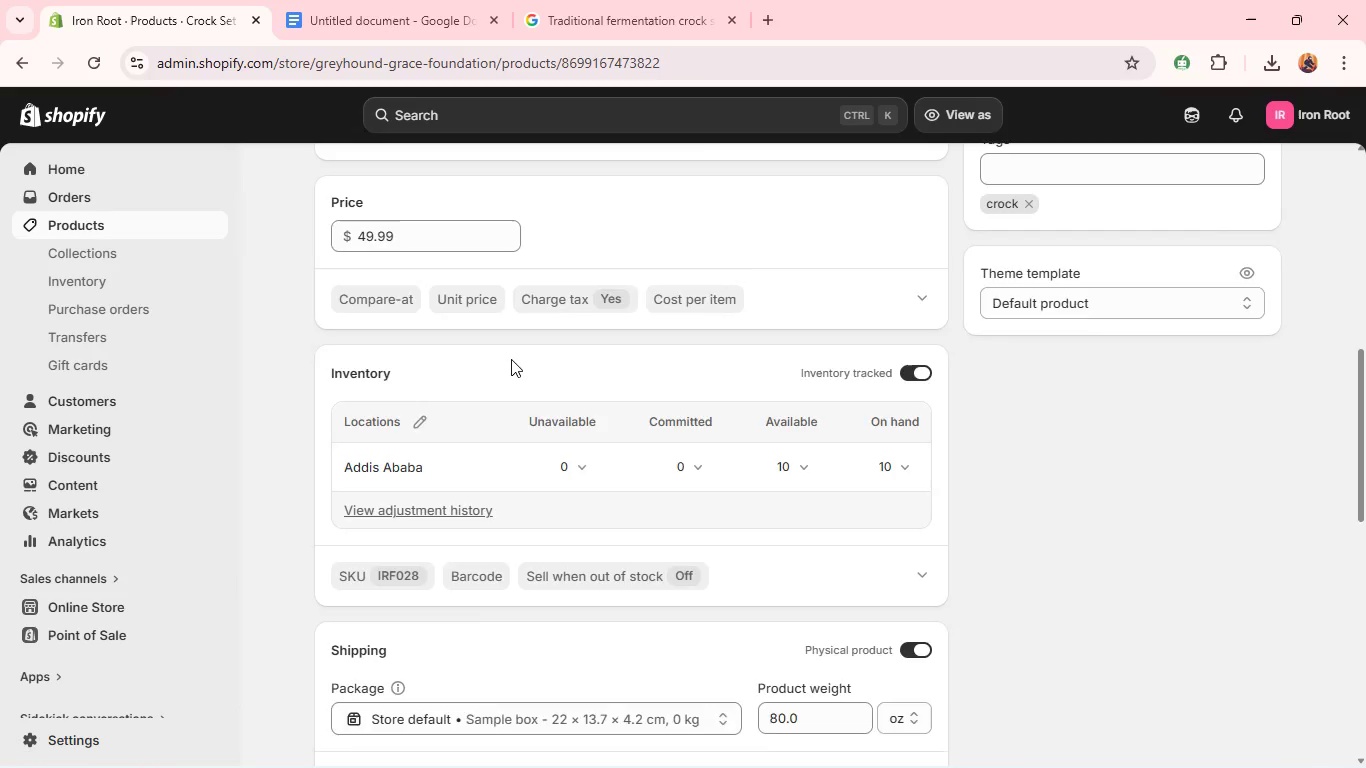 
scroll: coordinate [511, 359], scroll_direction: up, amount: 2.0
 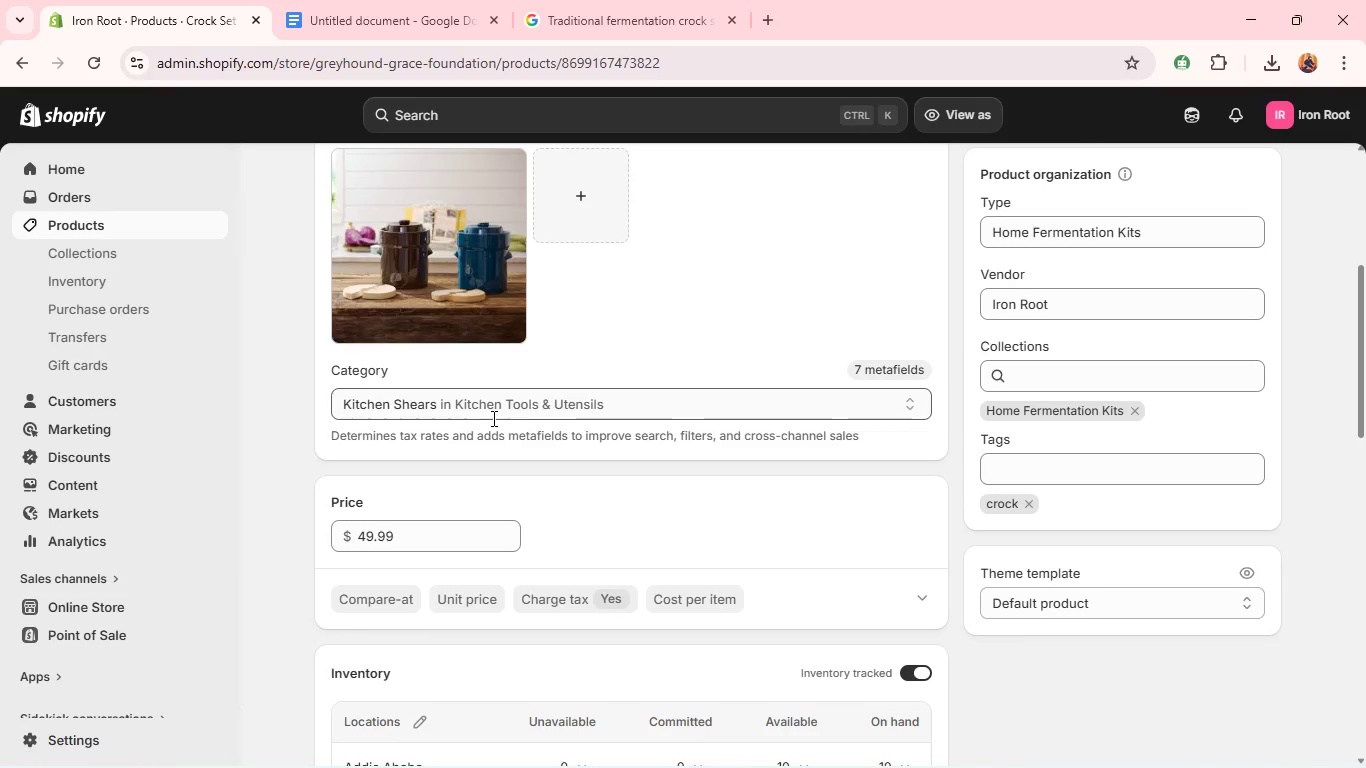 
left_click([502, 409])
 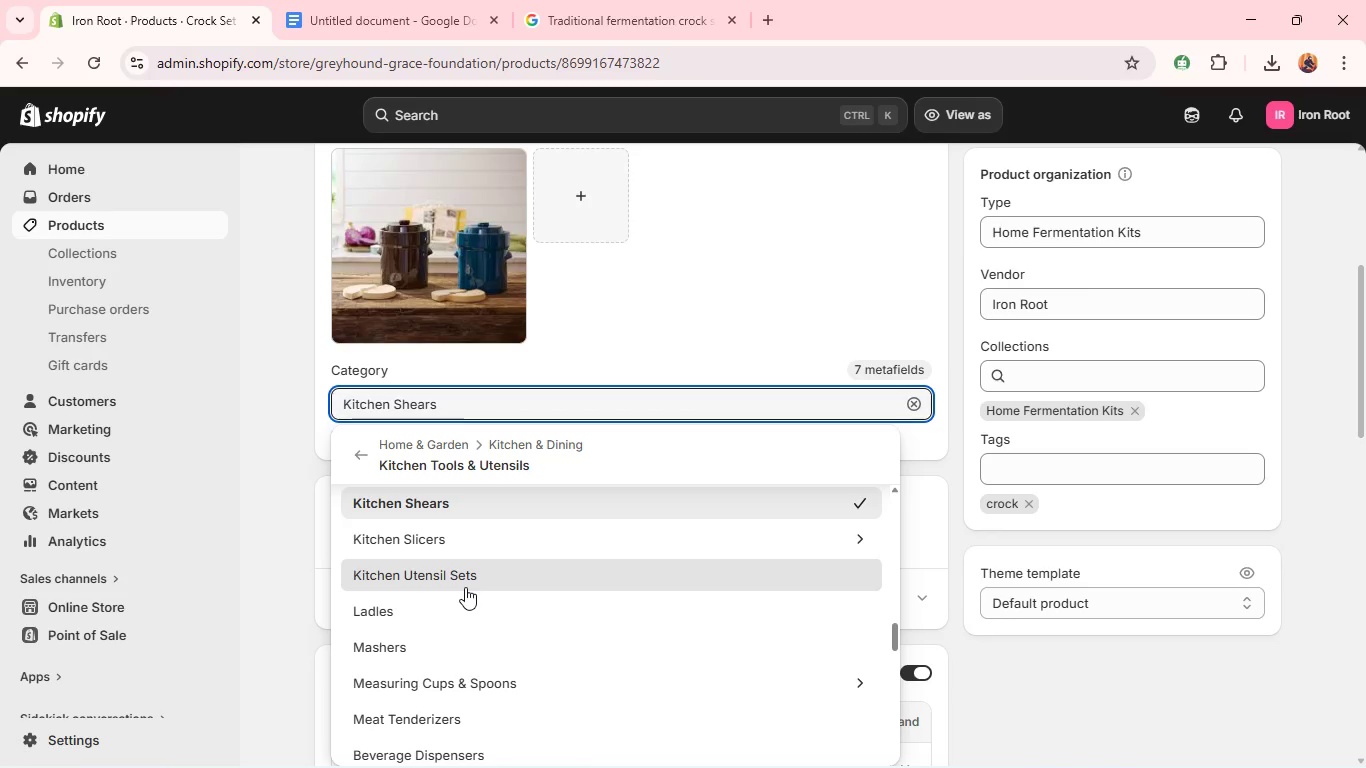 
left_click([465, 587])
 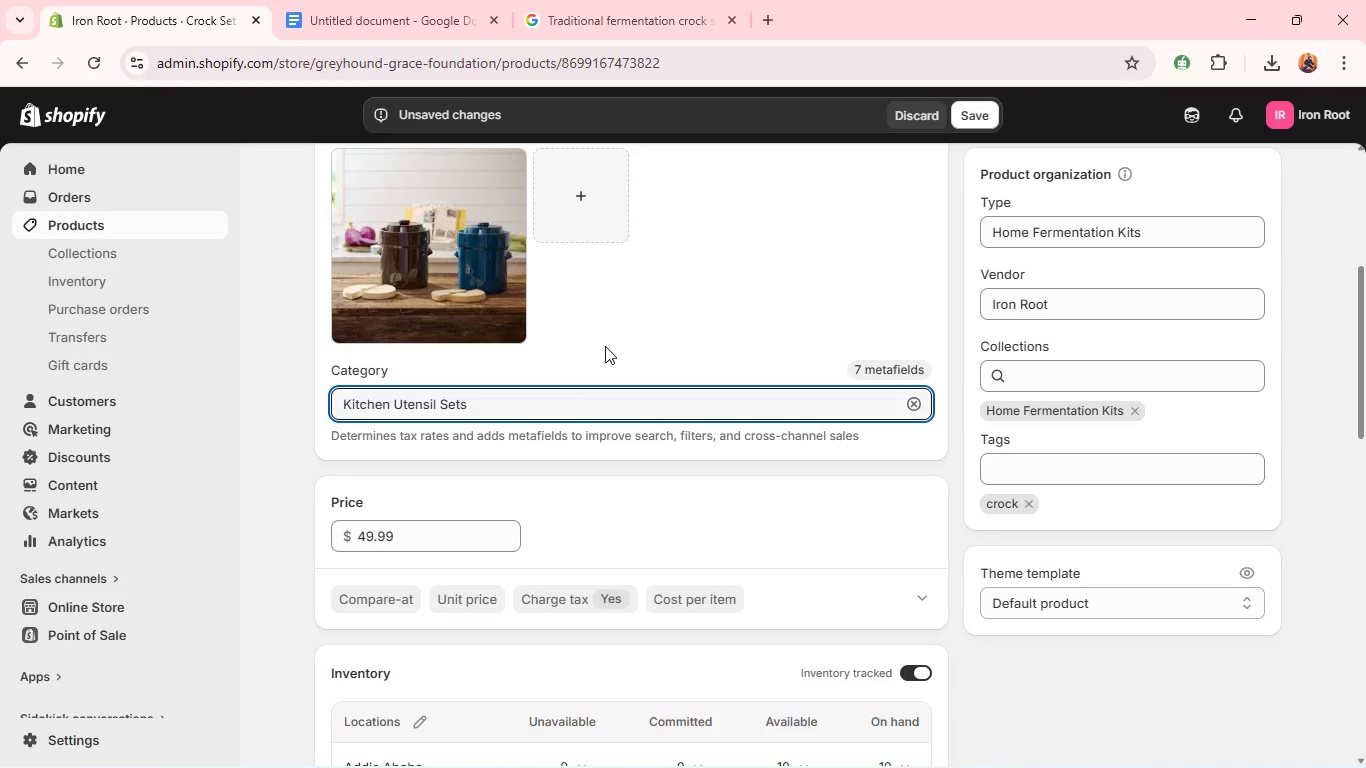 
left_click([635, 326])
 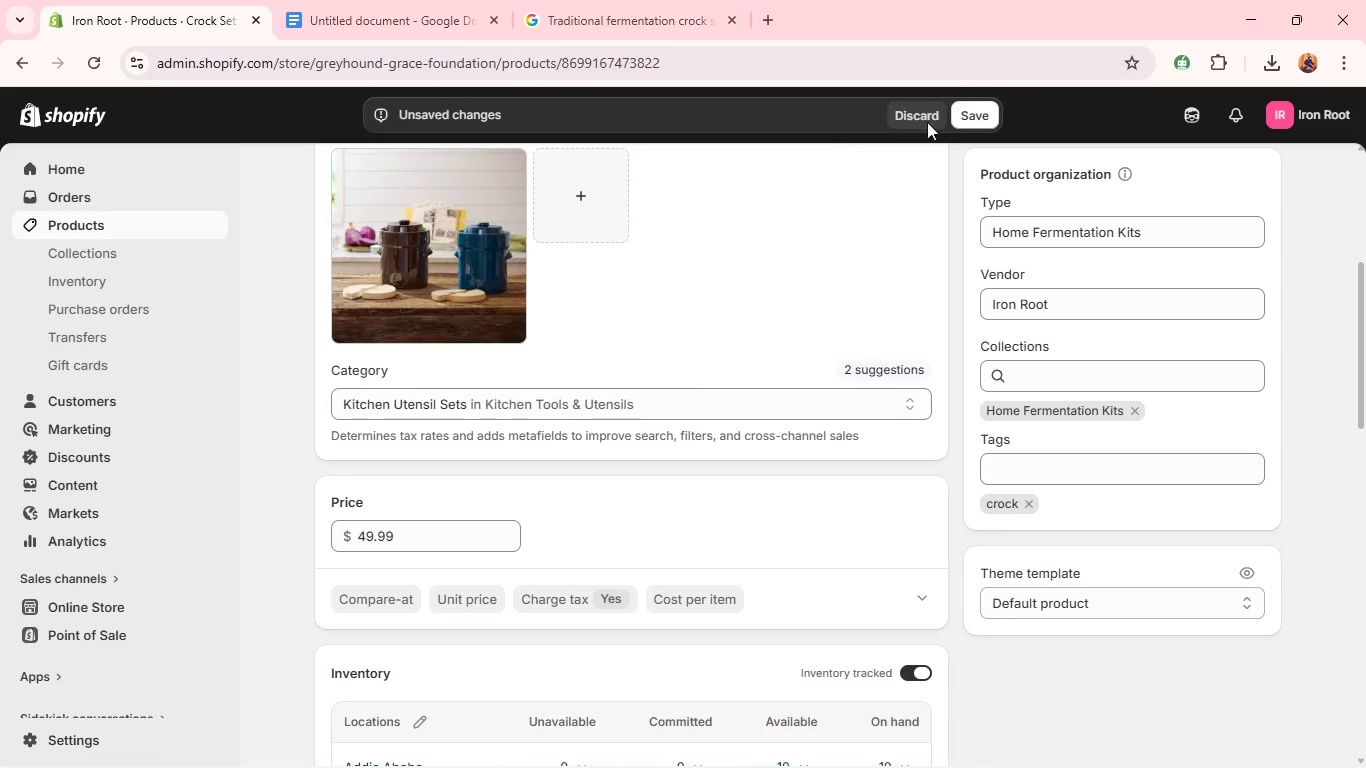 
left_click([962, 114])
 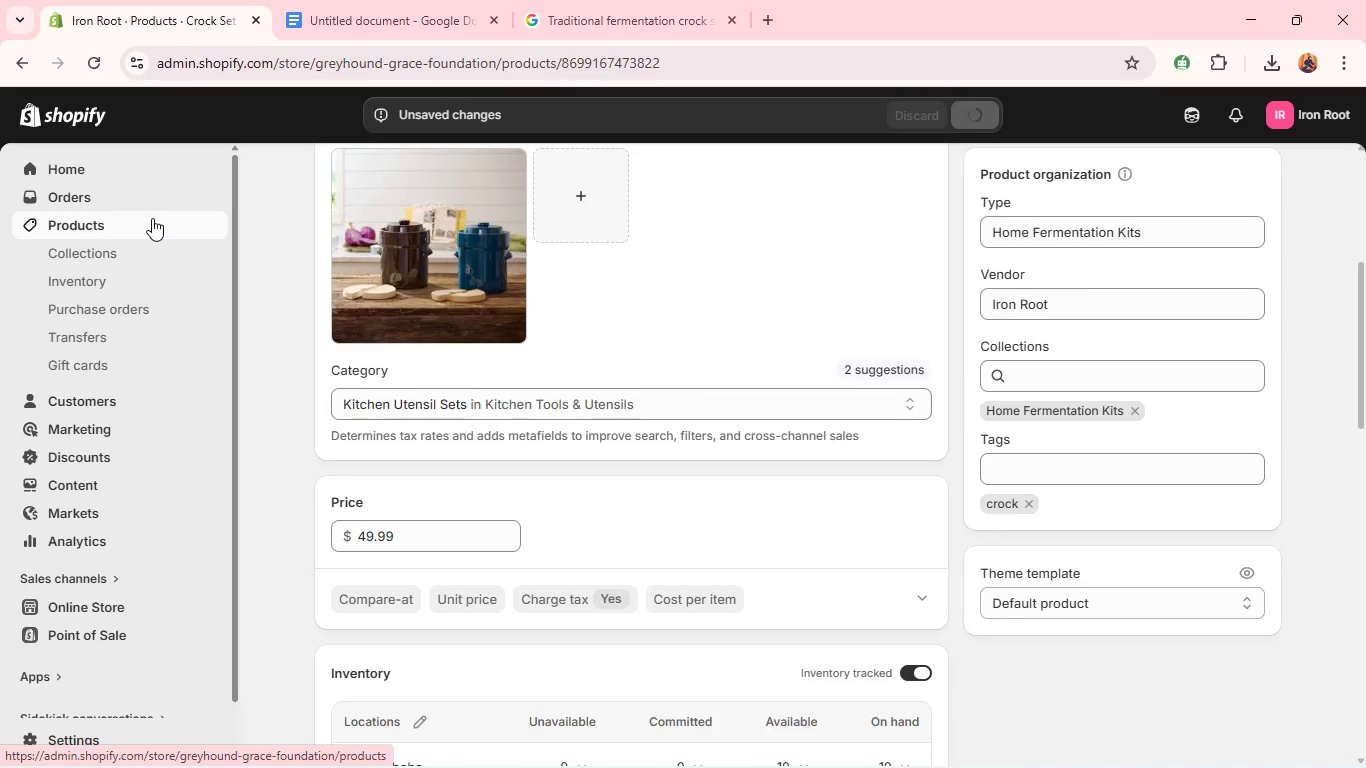 
left_click([152, 218])
 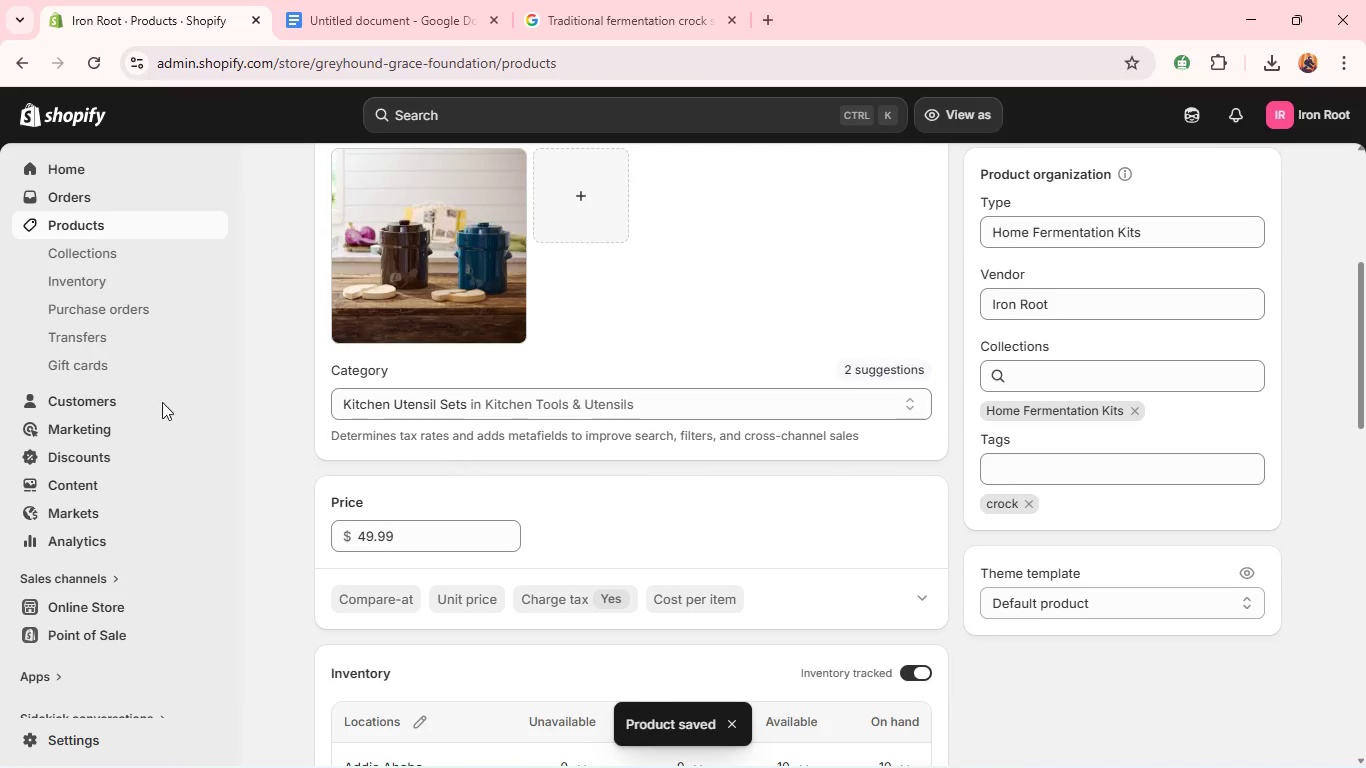 
scroll: coordinate [617, 513], scroll_direction: down, amount: 3.0
 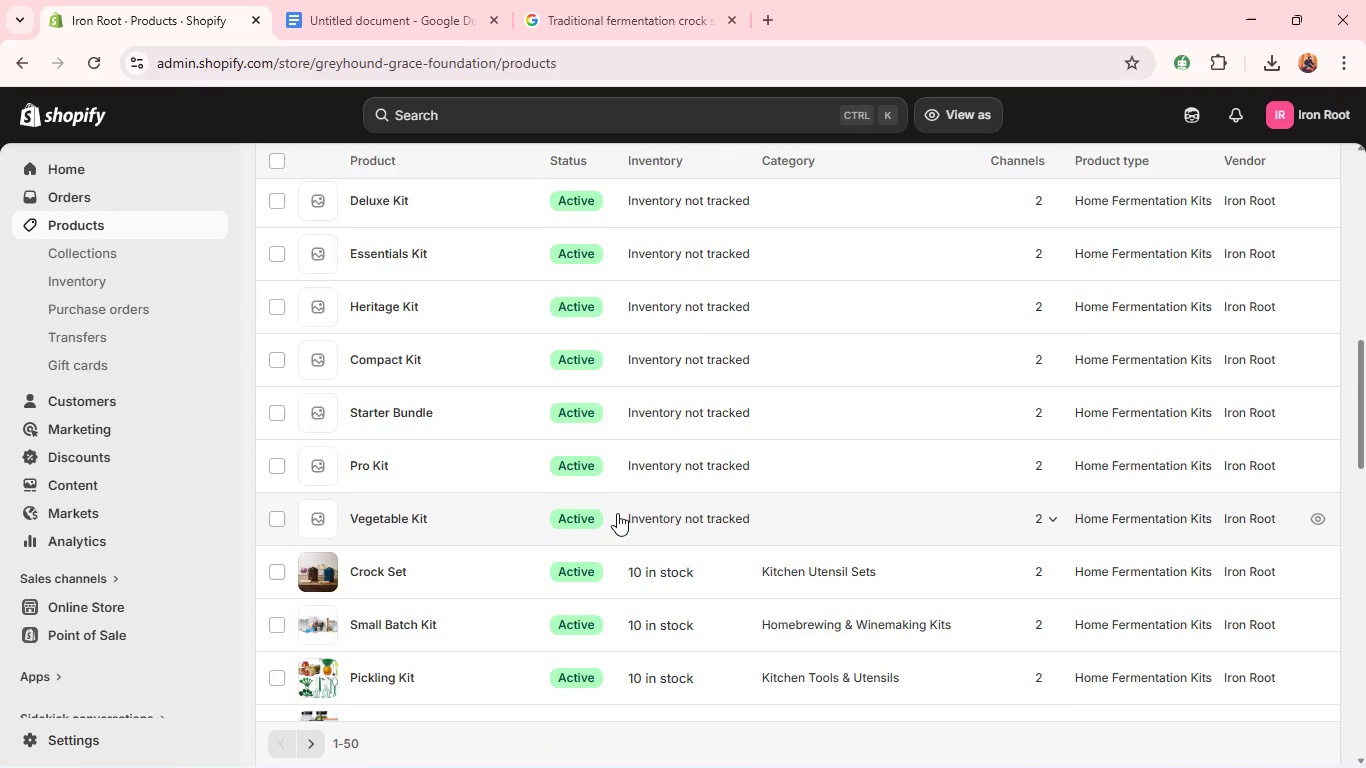 
left_click([411, 516])
 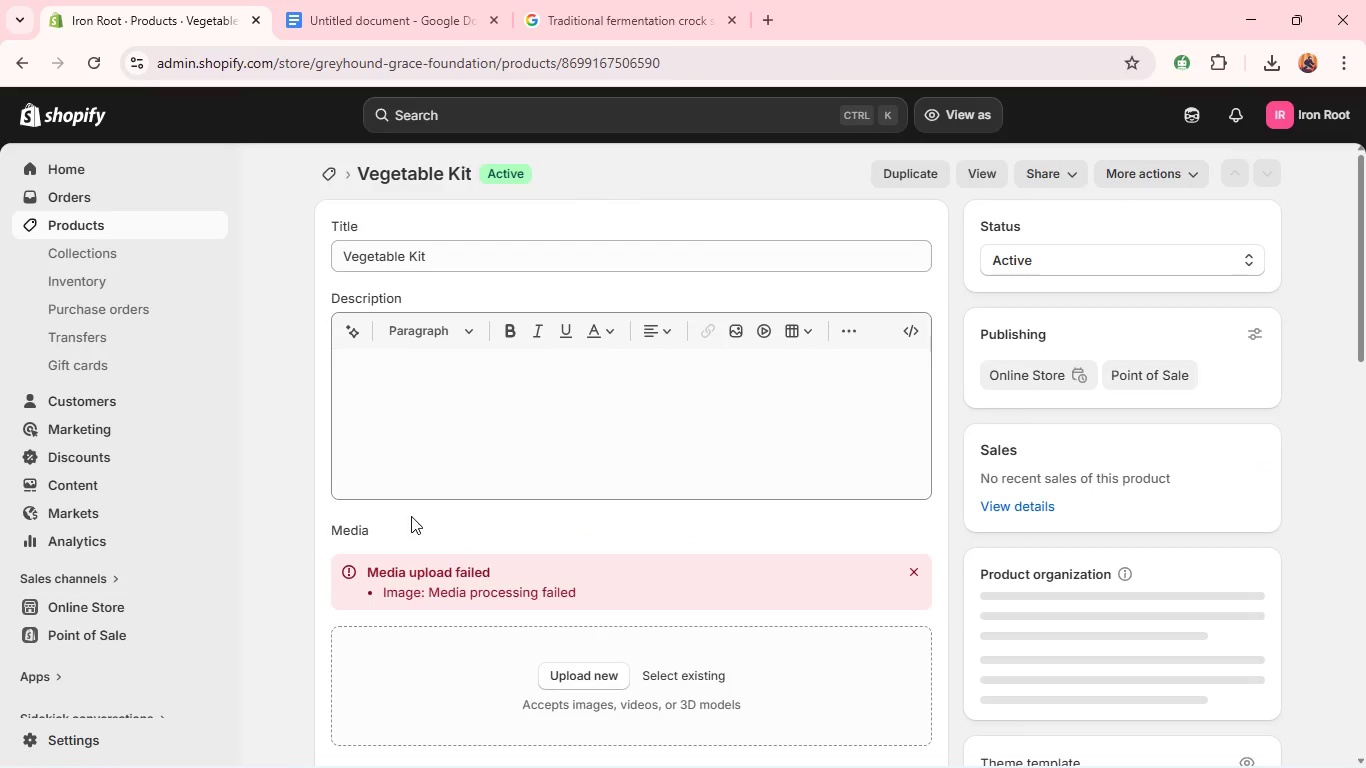 
wait(6.22)
 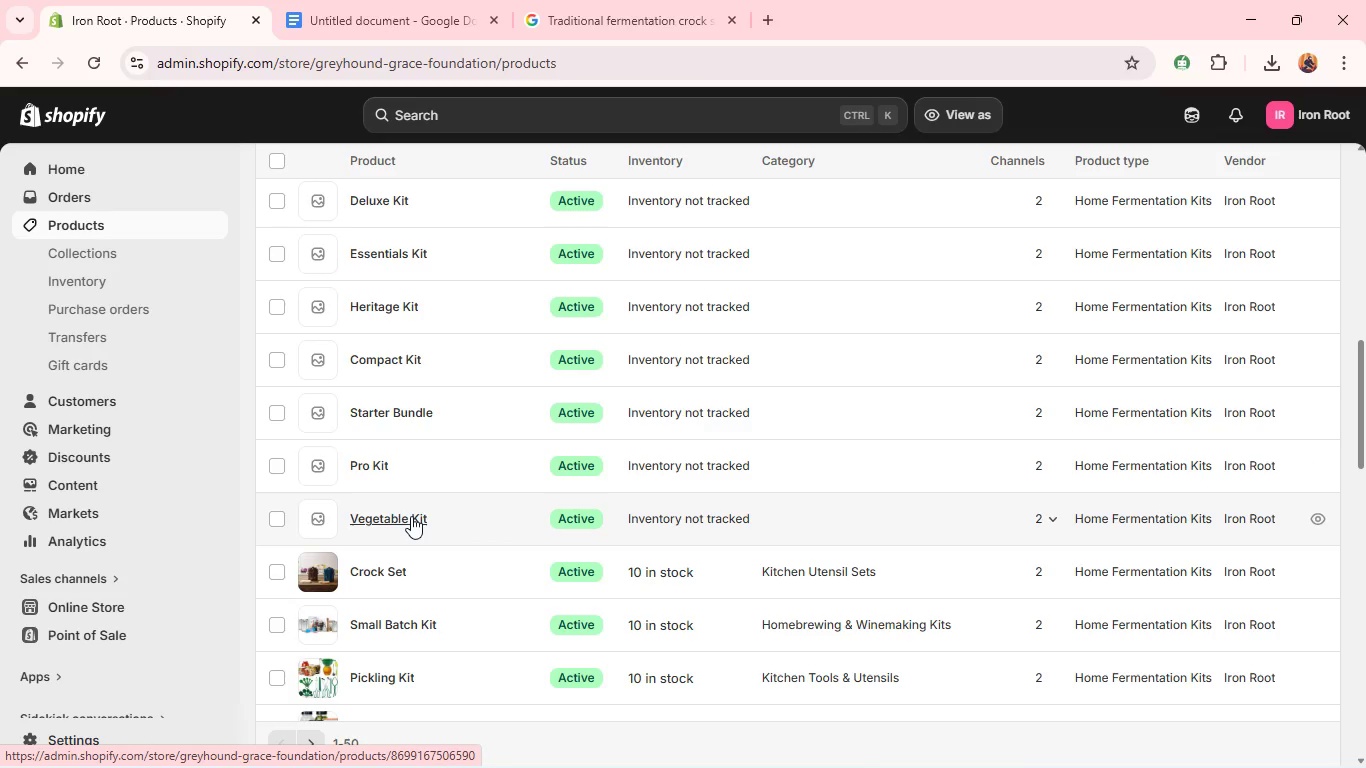 
left_click([505, 449])
 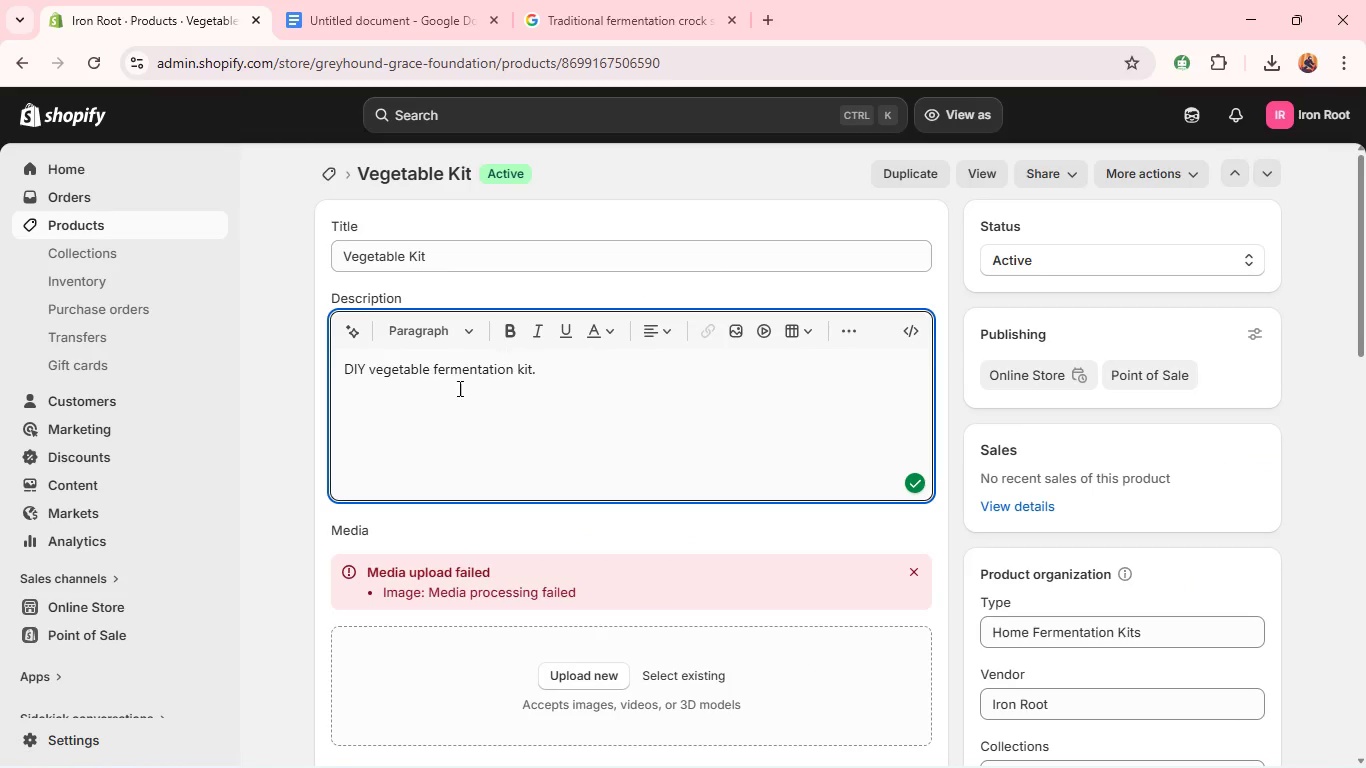 
wait(5.83)
 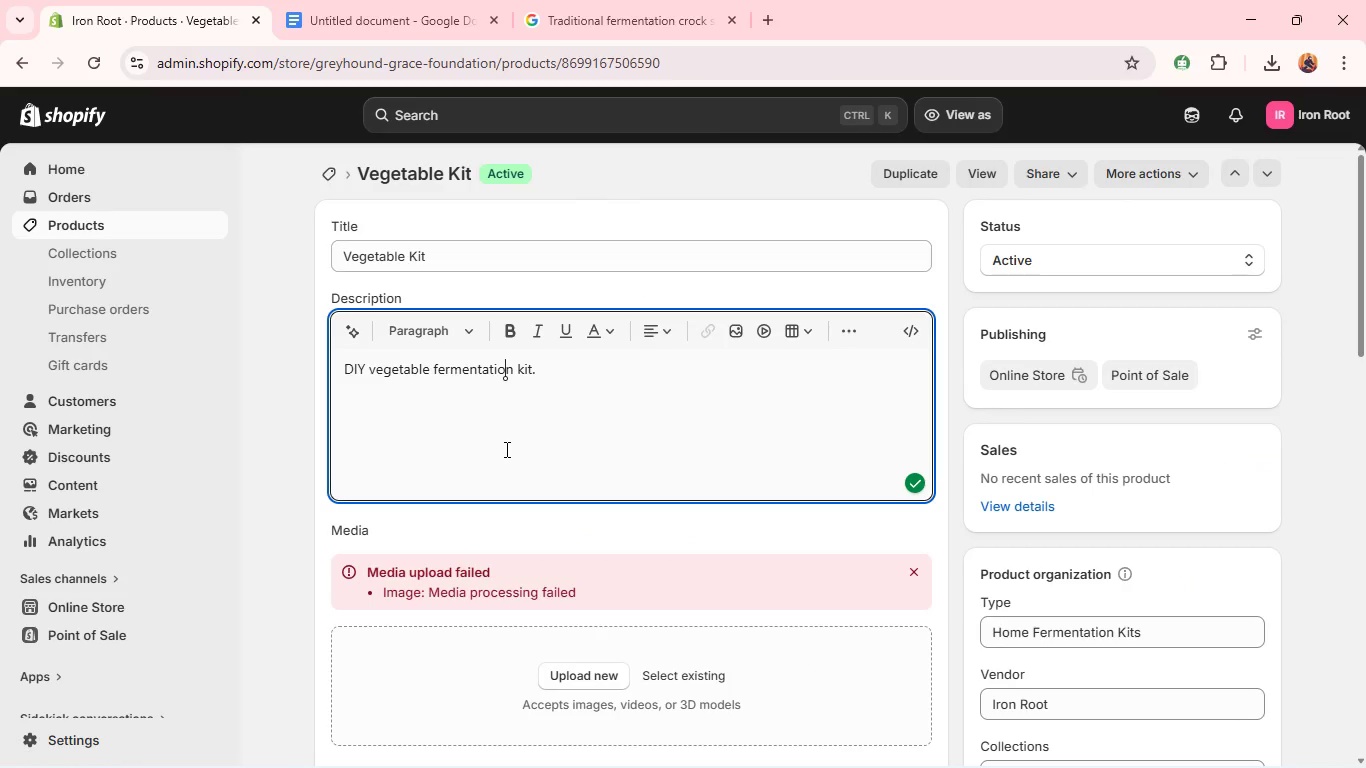 
double_click([421, 365])
 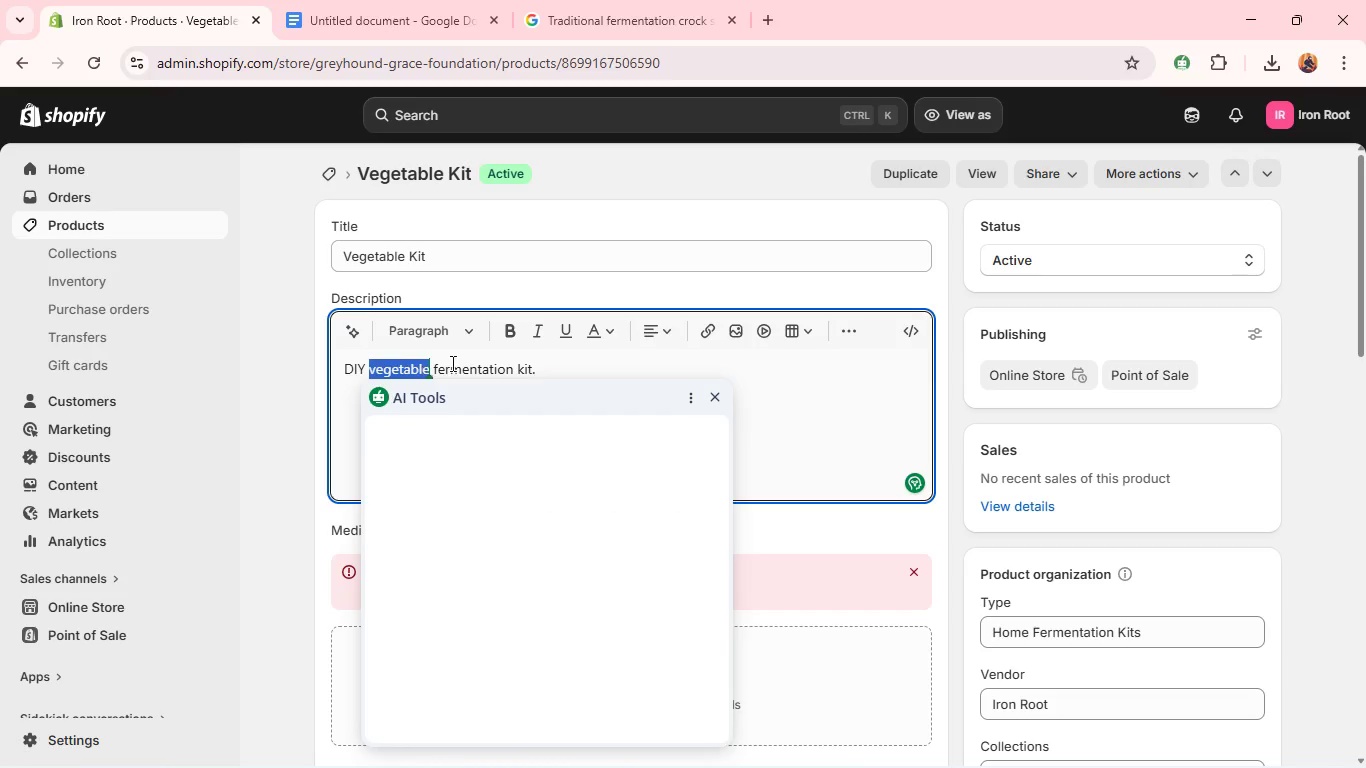 
left_click([502, 360])
 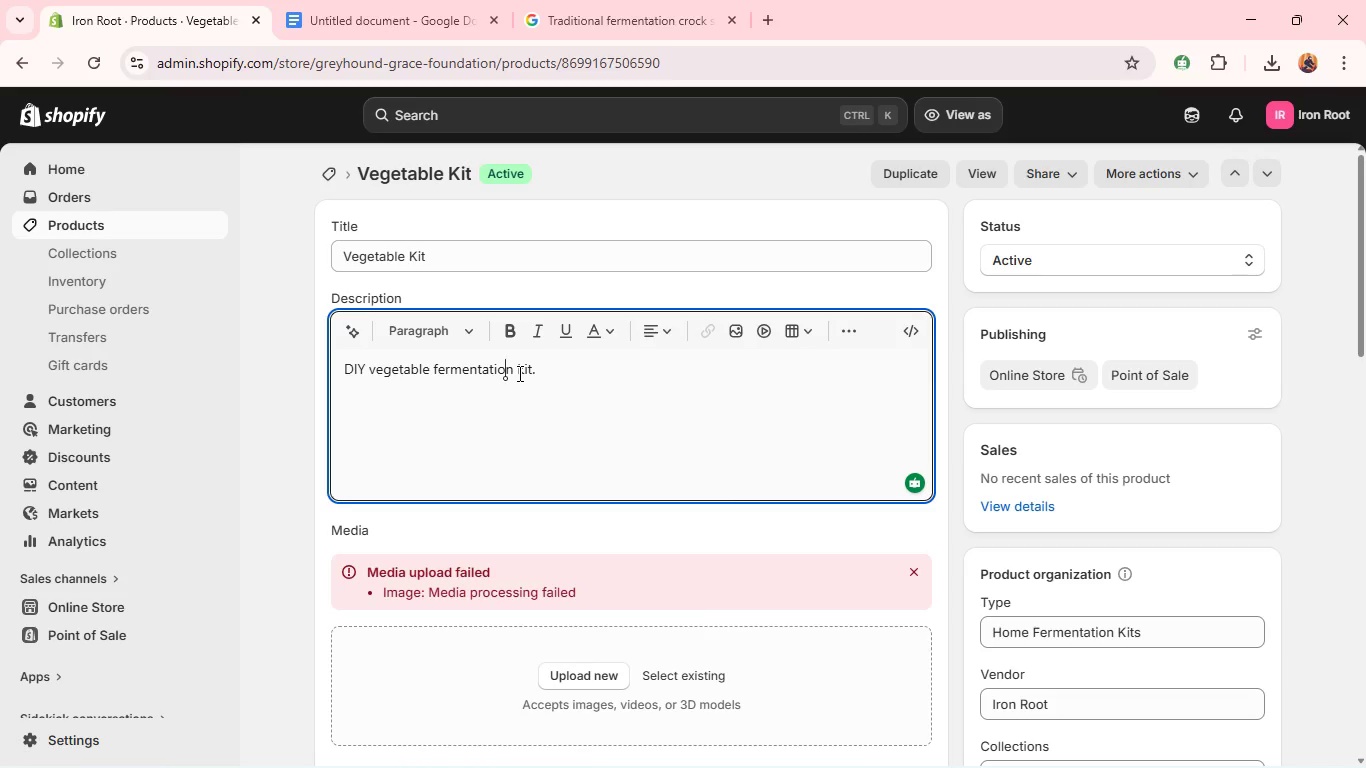 
left_click_drag(start_coordinate=[518, 373], to_coordinate=[375, 387])
 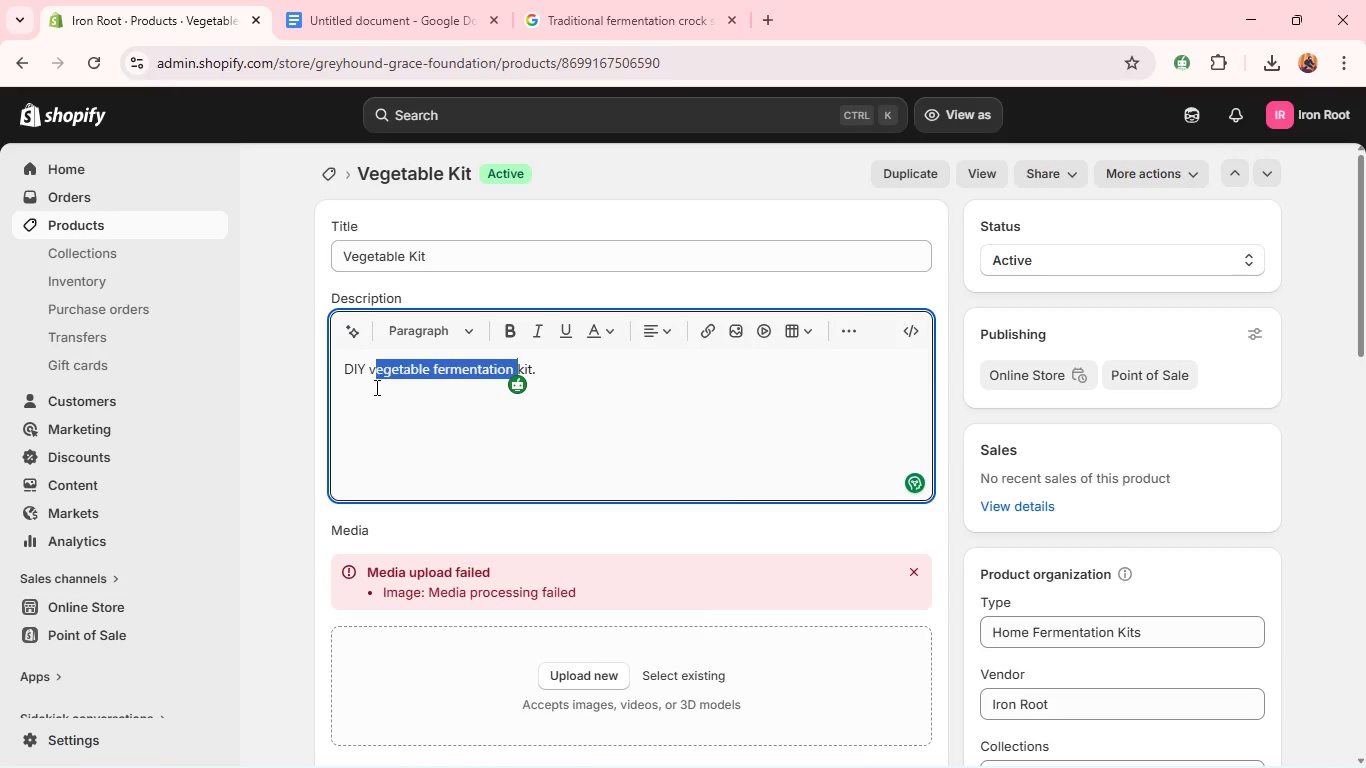 
key(Backspace)
 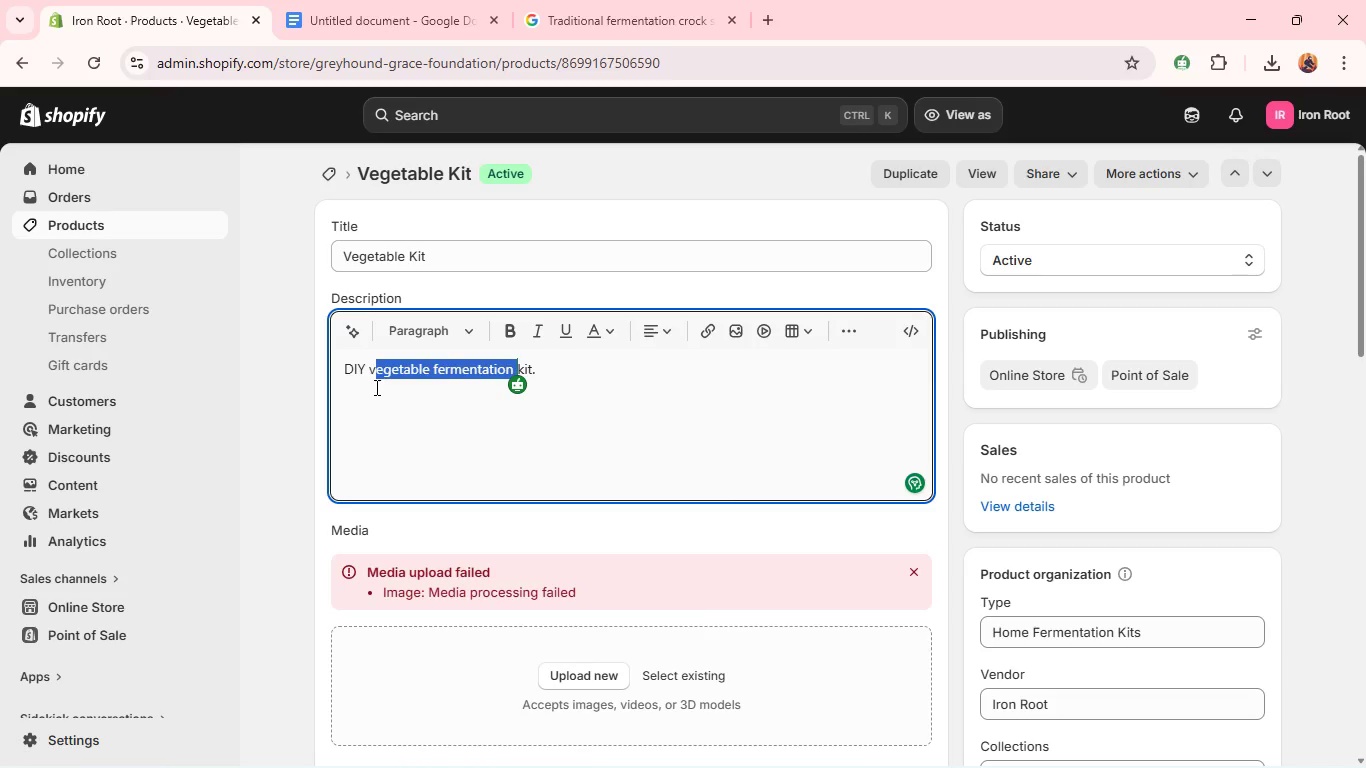 
key(Backspace)
 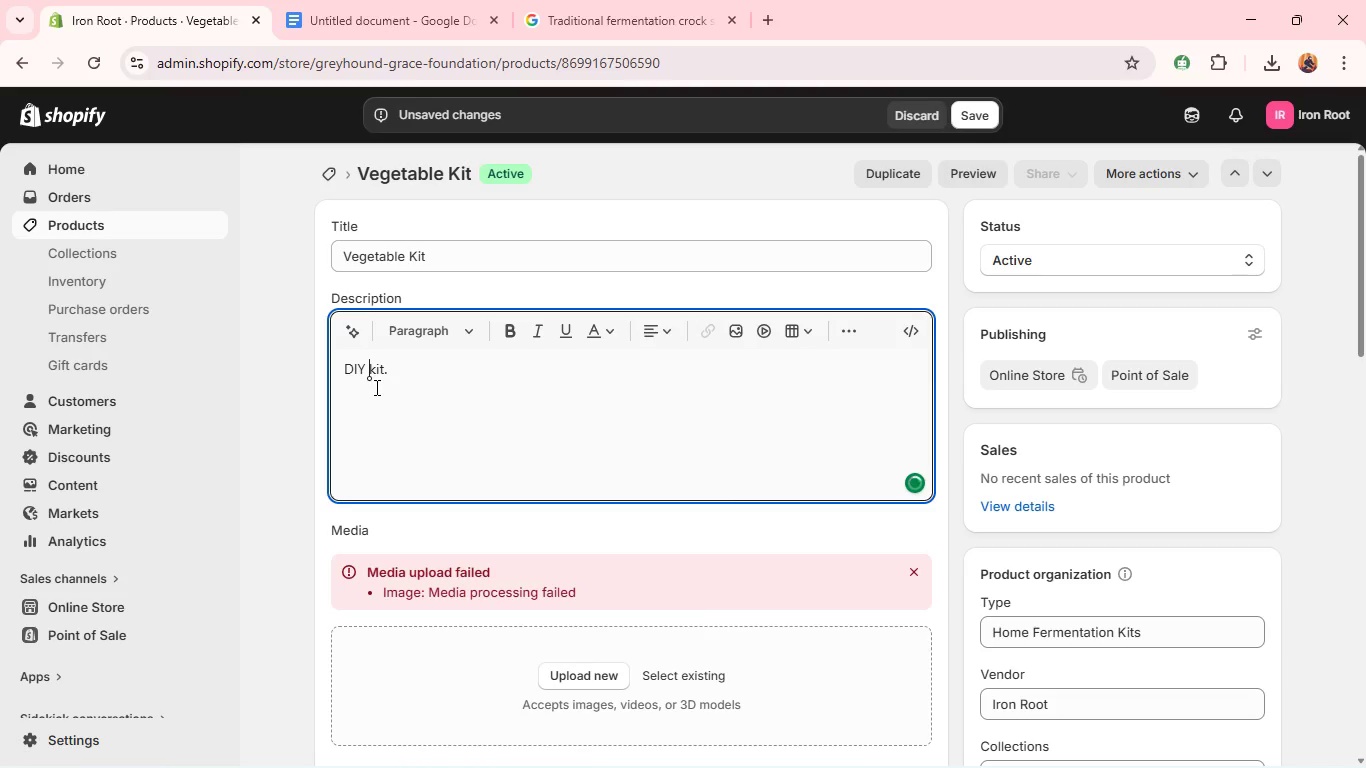 
left_click([408, 372])
 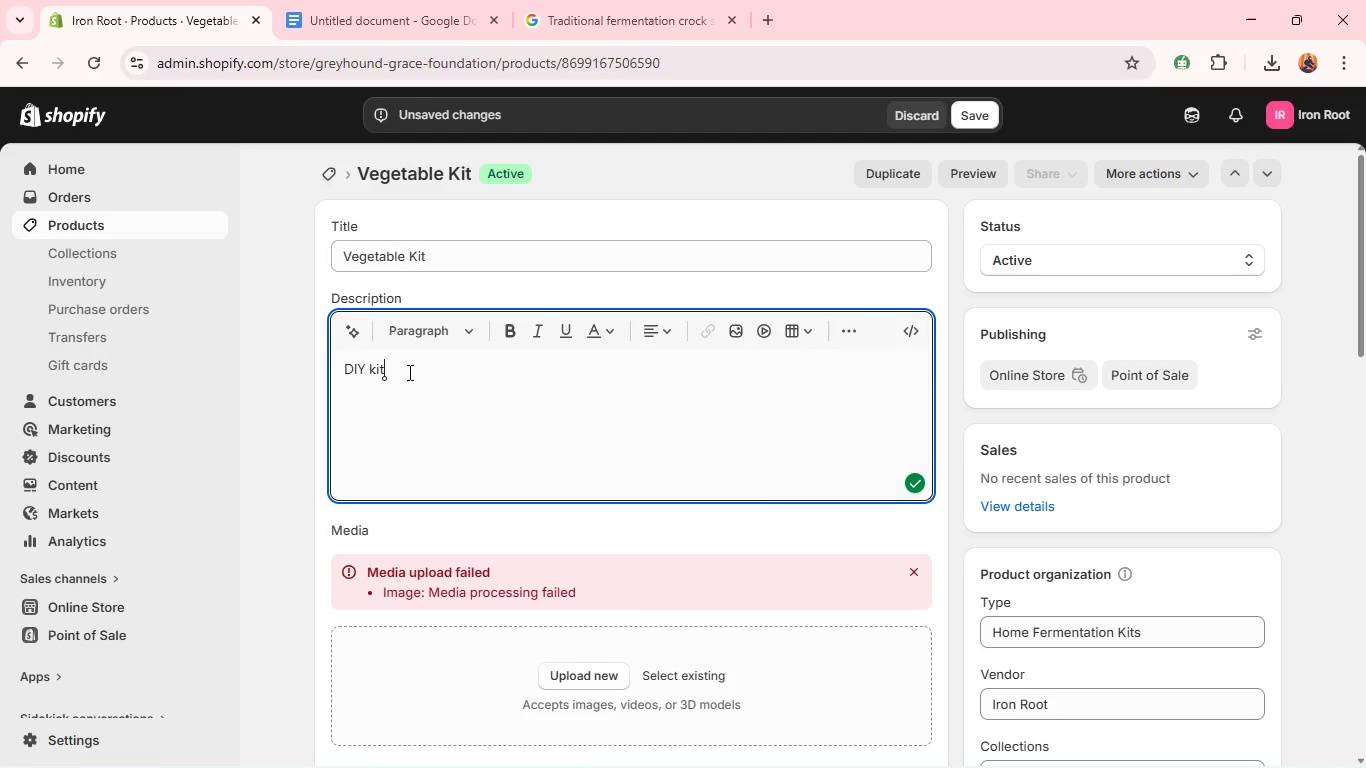 
key(Backspace)
type( for fermenting fresh vegetable at home.)
 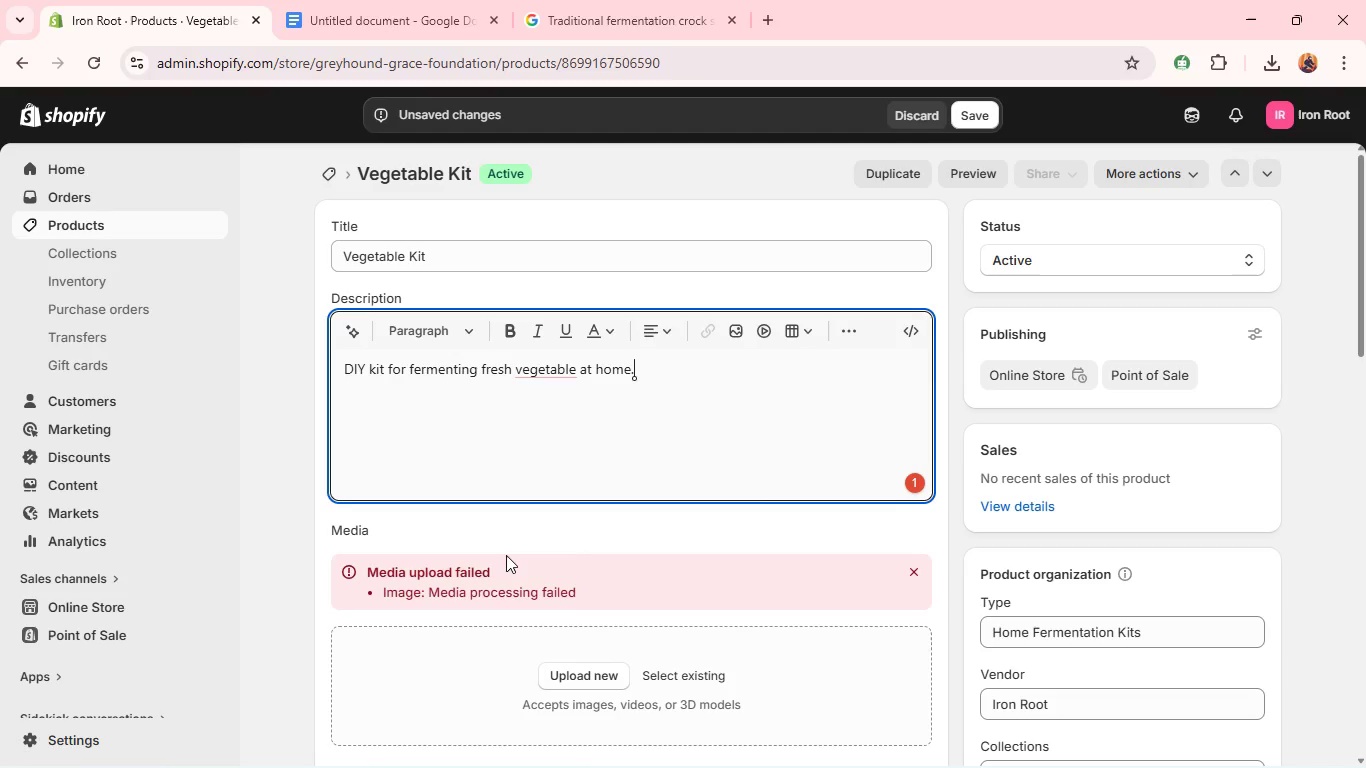 
left_click([542, 360])
 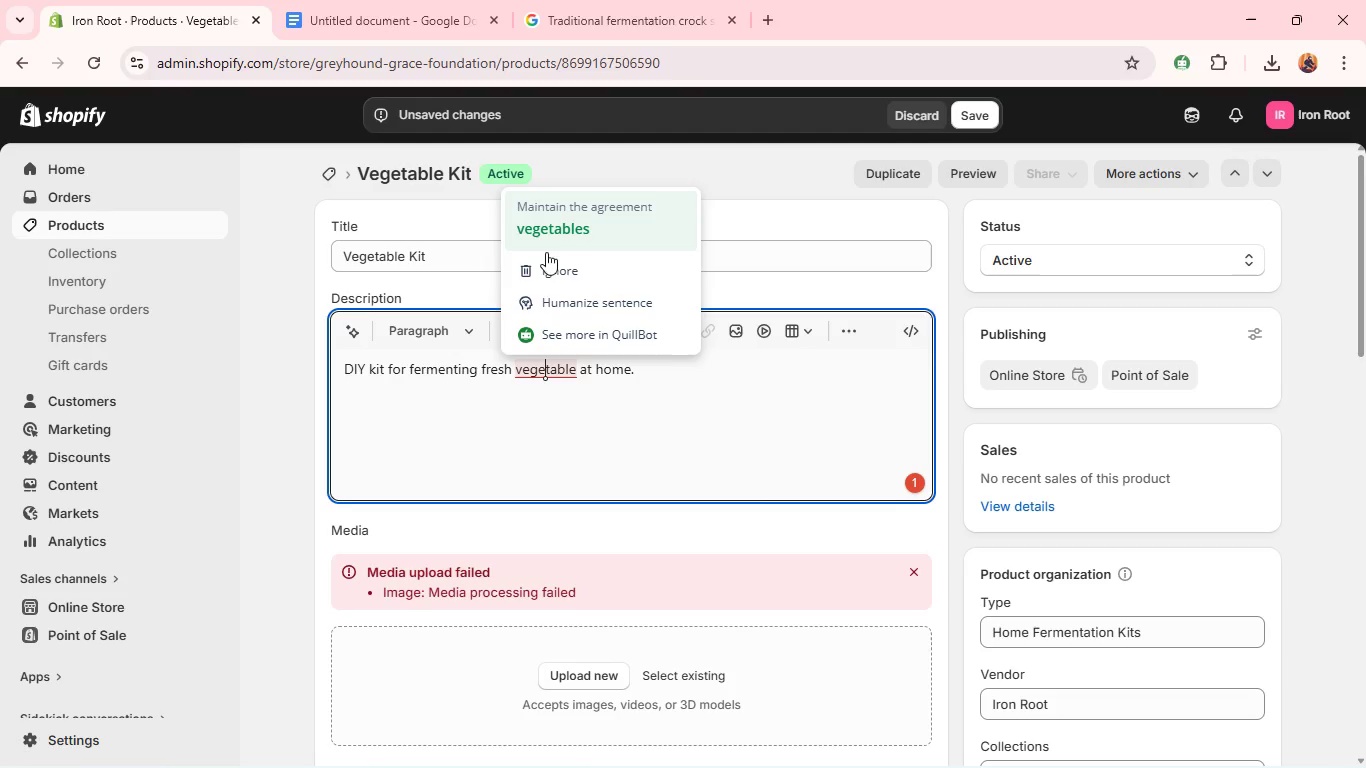 
left_click([554, 234])
 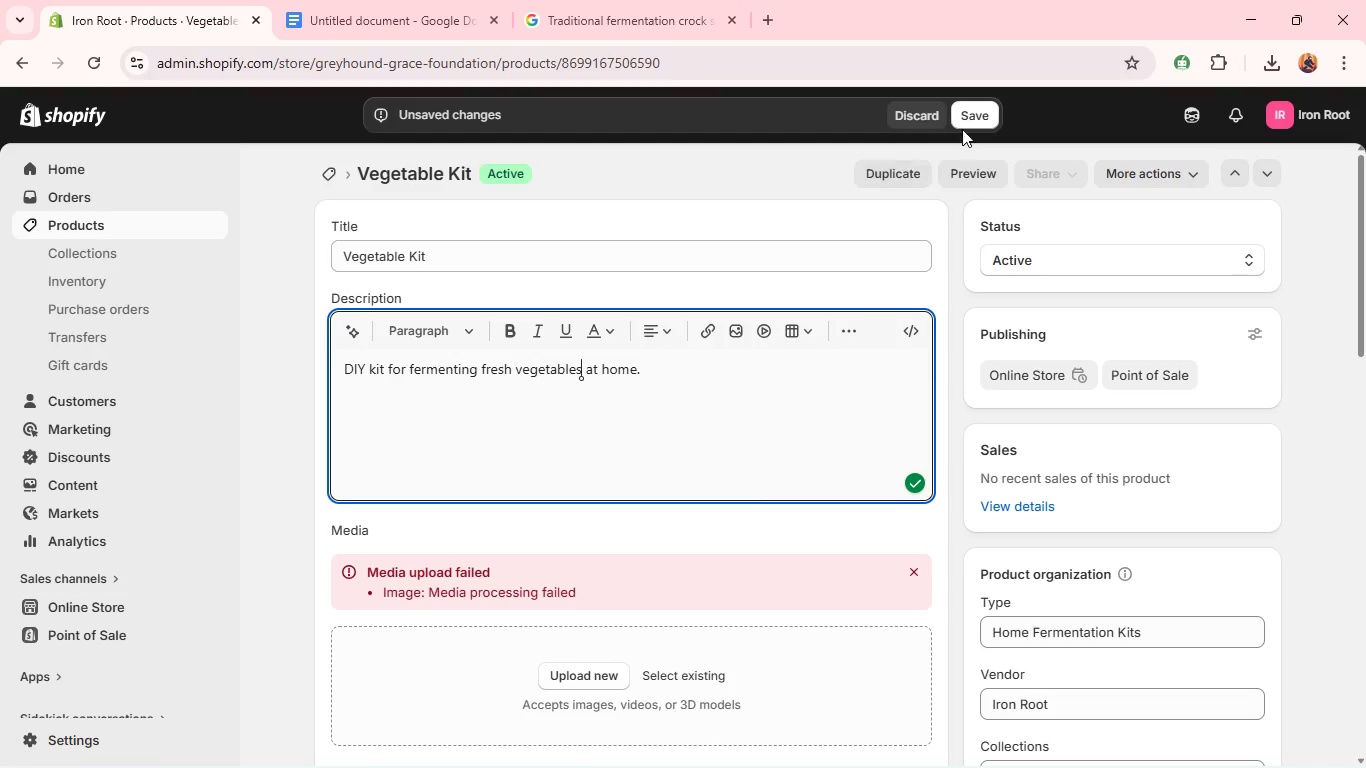 
left_click([972, 115])
 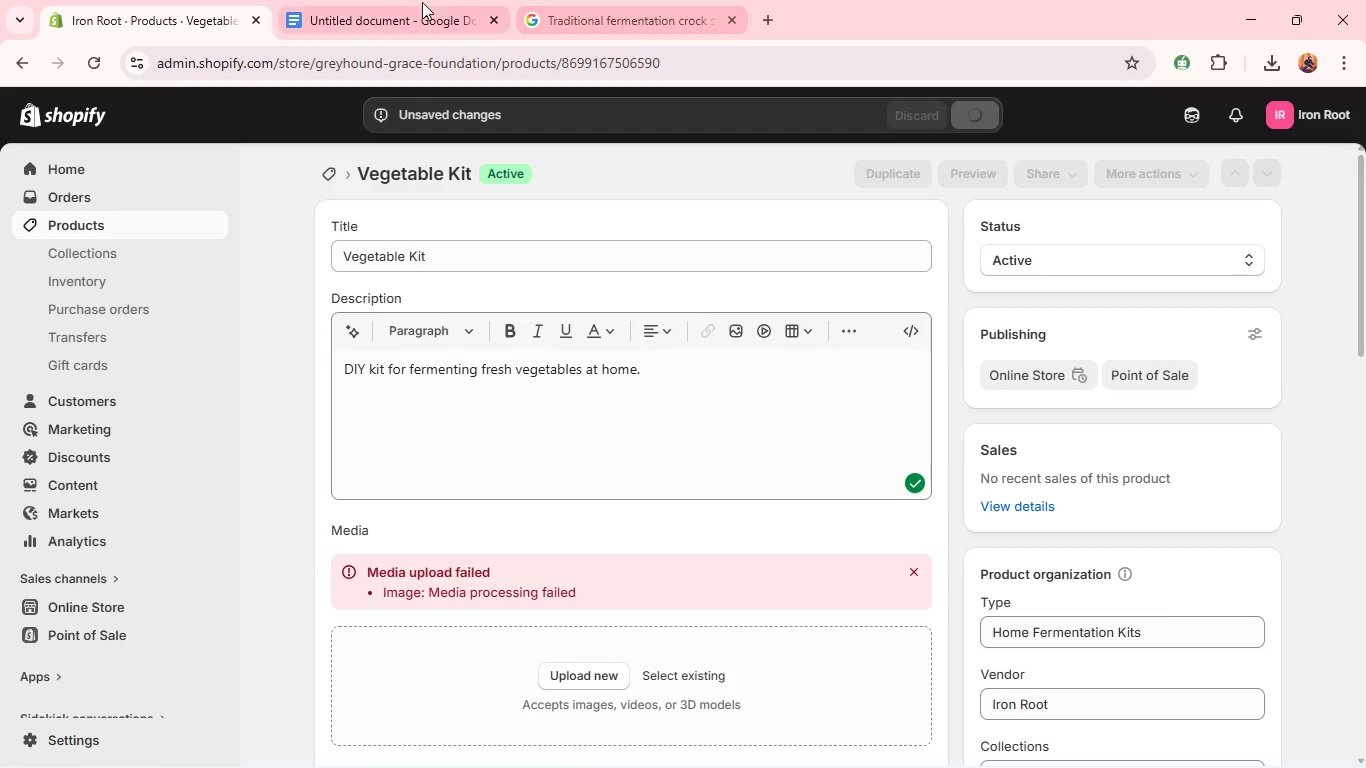 
left_click([421, 2])
 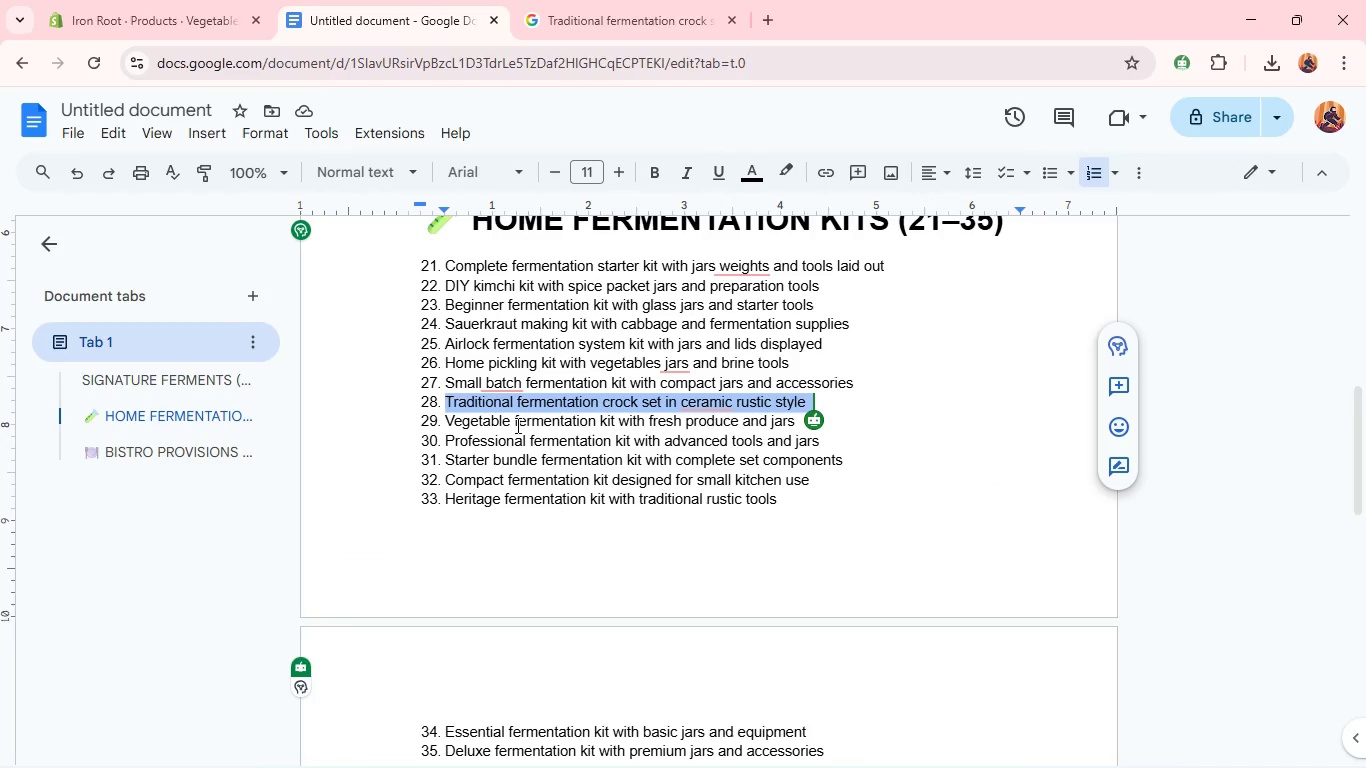 
double_click([516, 425])
 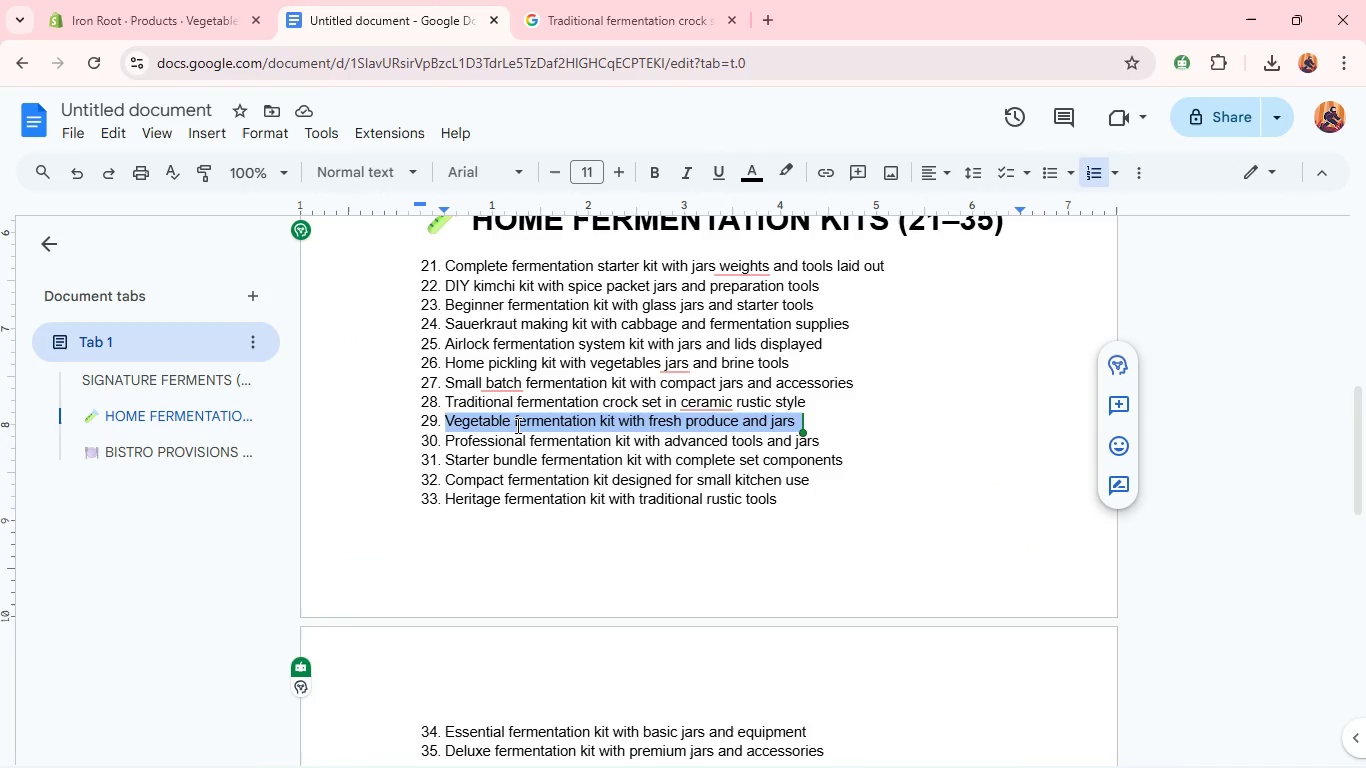 
triple_click([516, 425])
 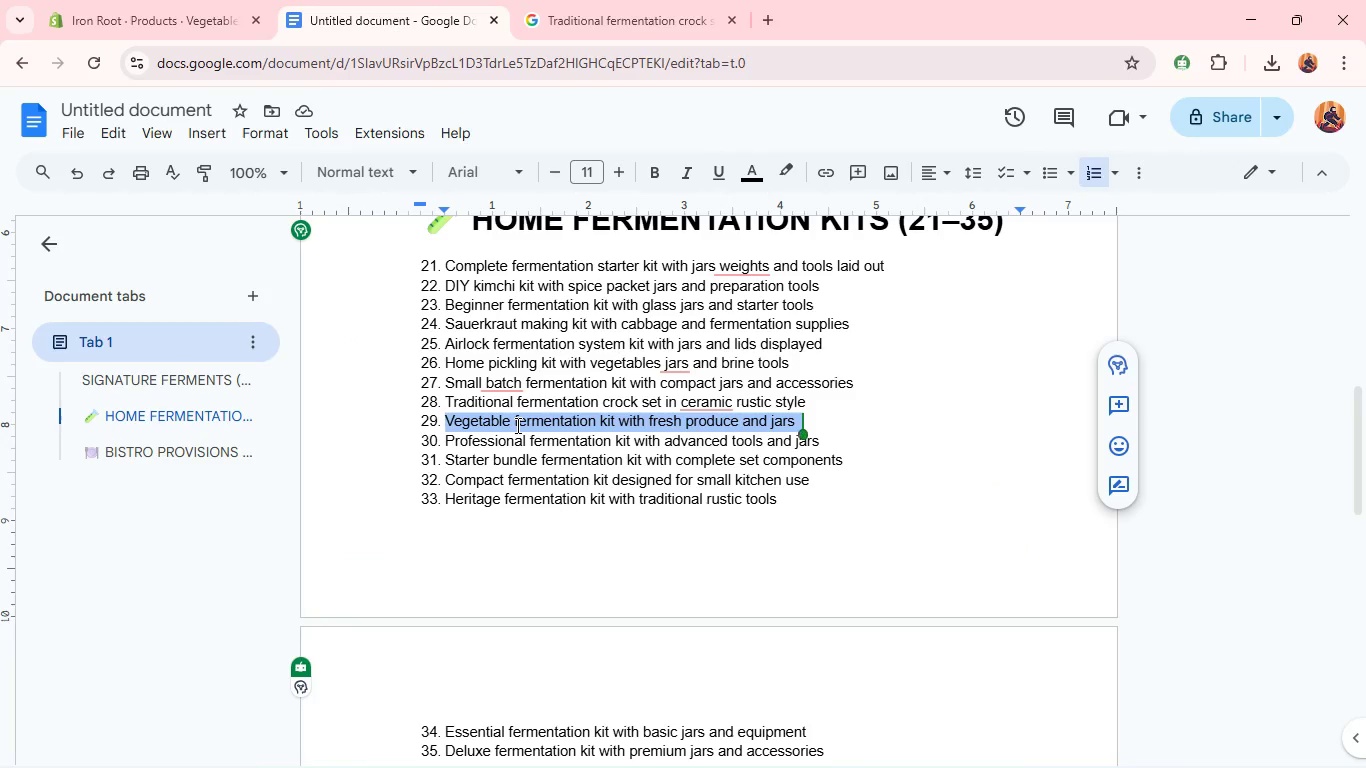 
right_click([516, 425])
 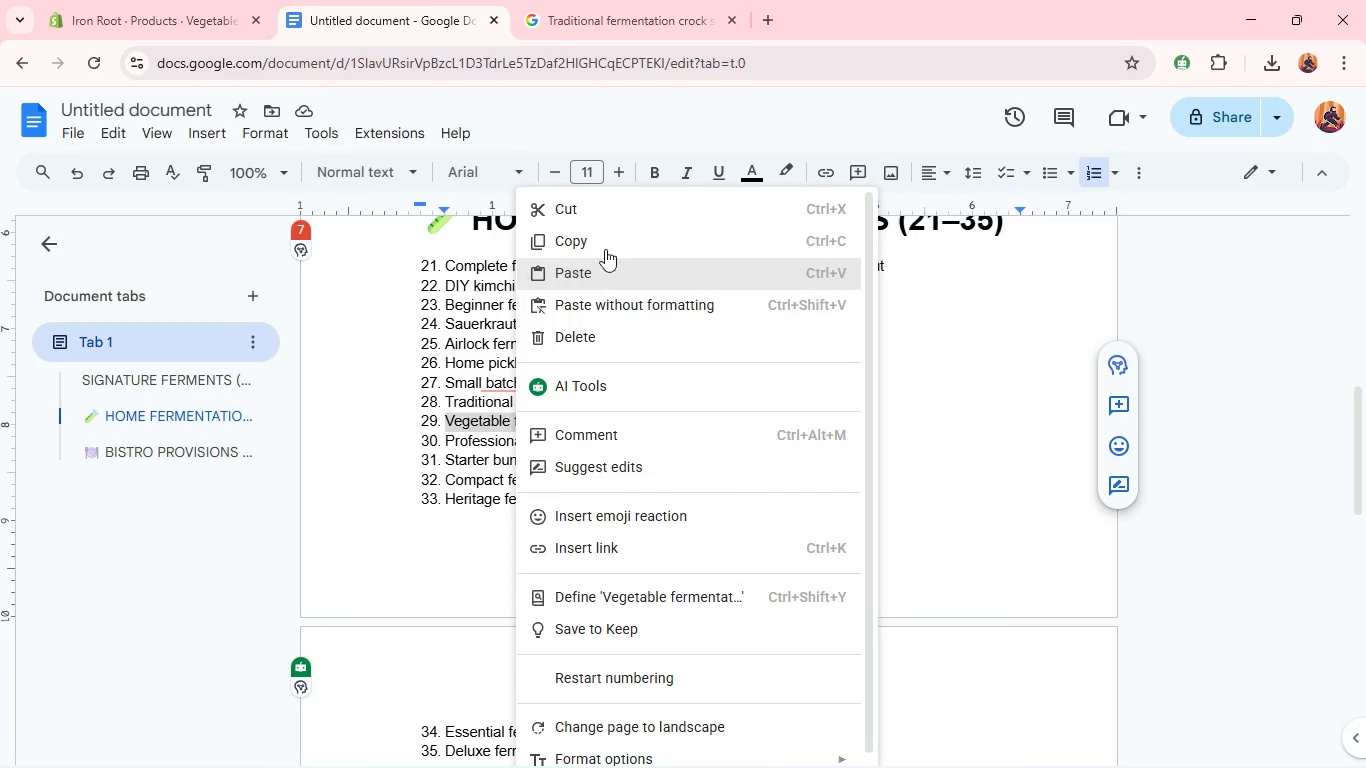 
left_click([587, 236])
 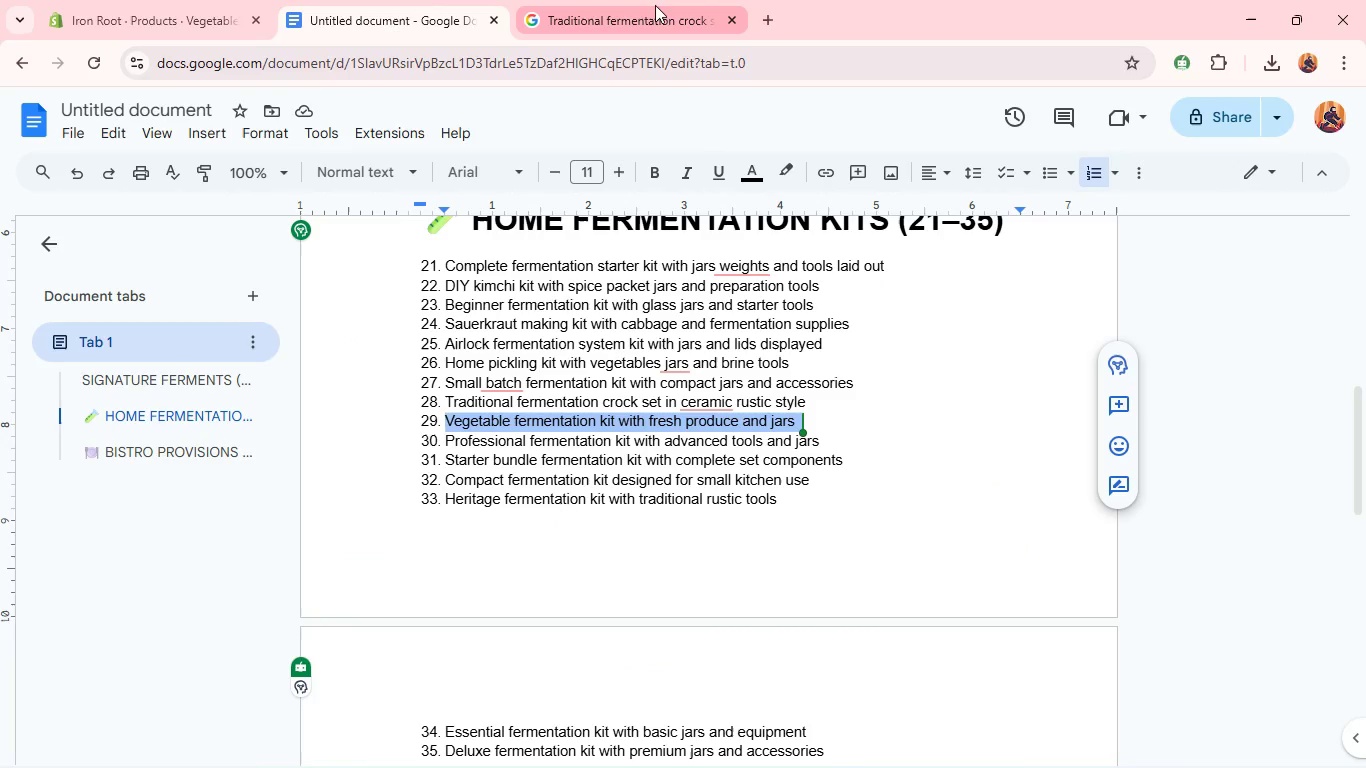 
left_click([656, 0])
 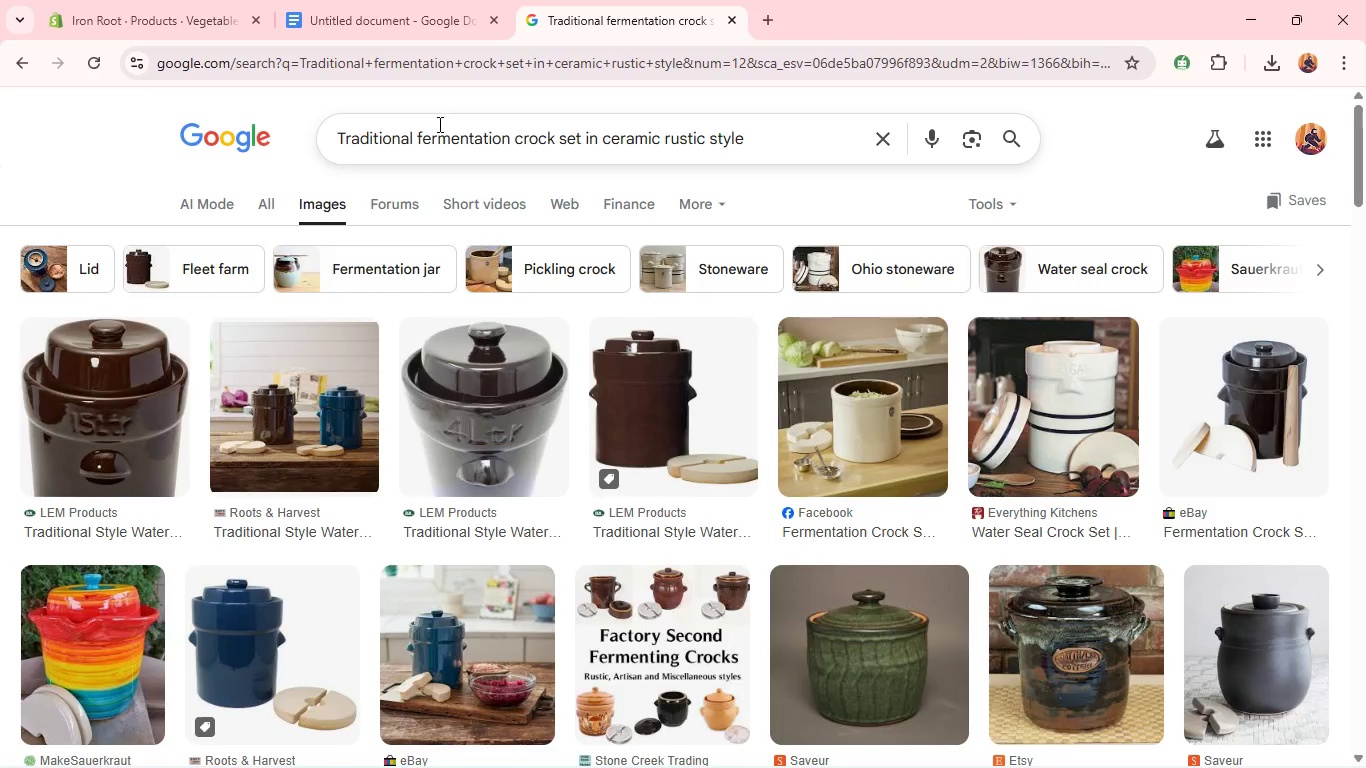 
double_click([438, 124])
 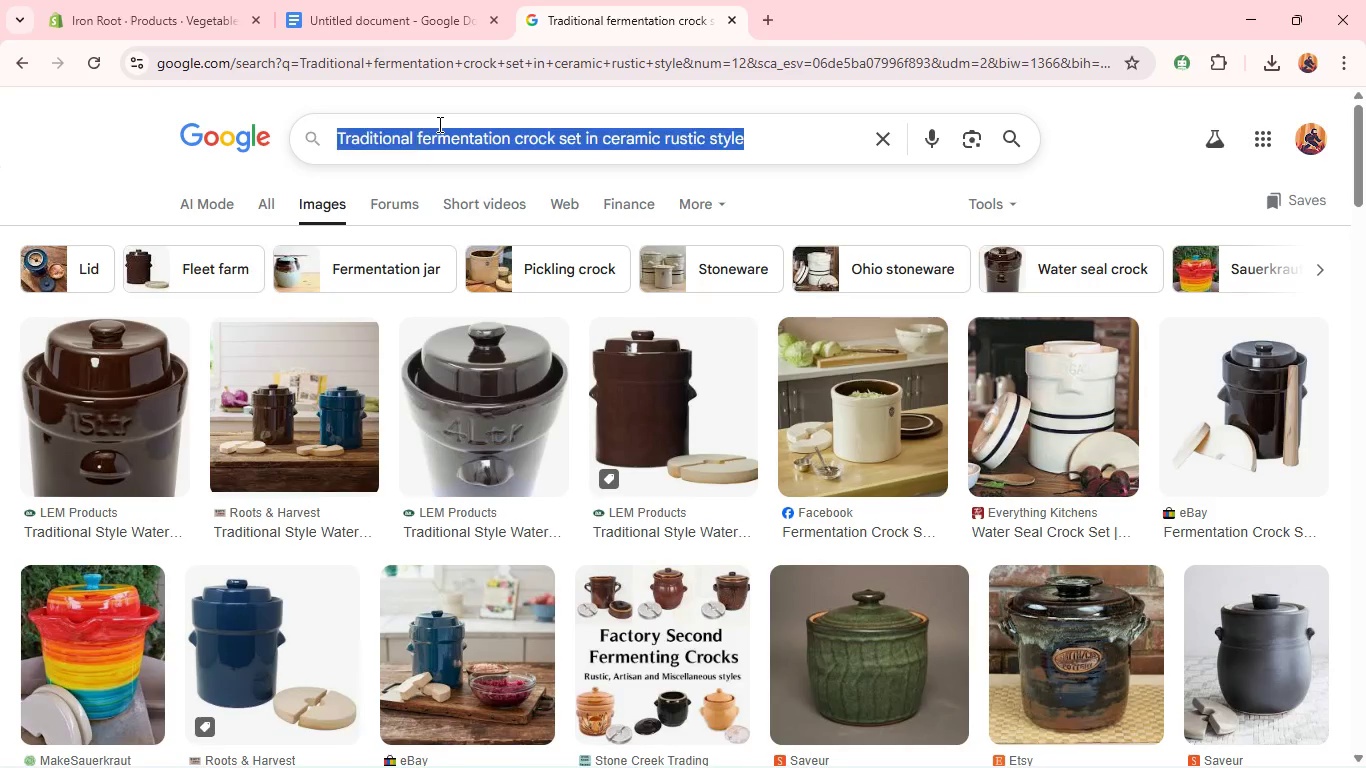 
triple_click([438, 124])
 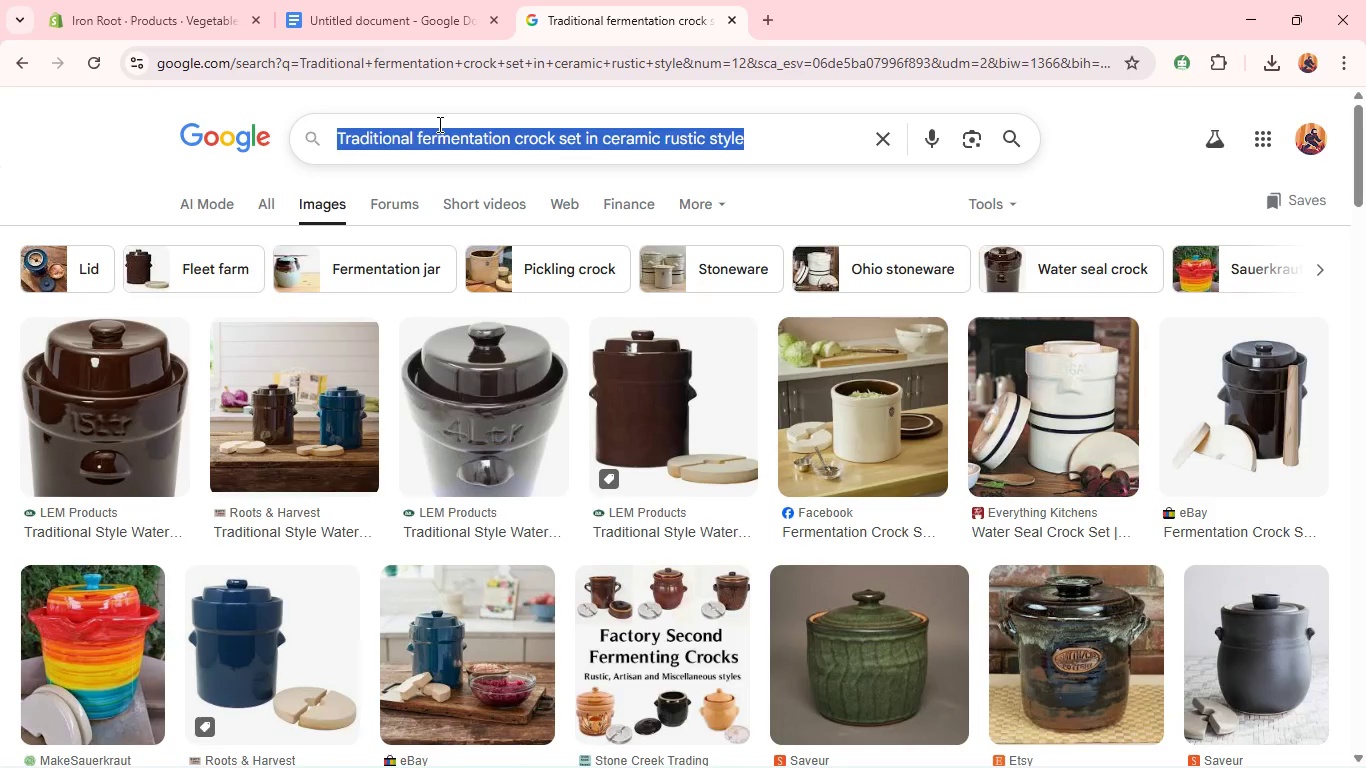 
right_click([438, 124])
 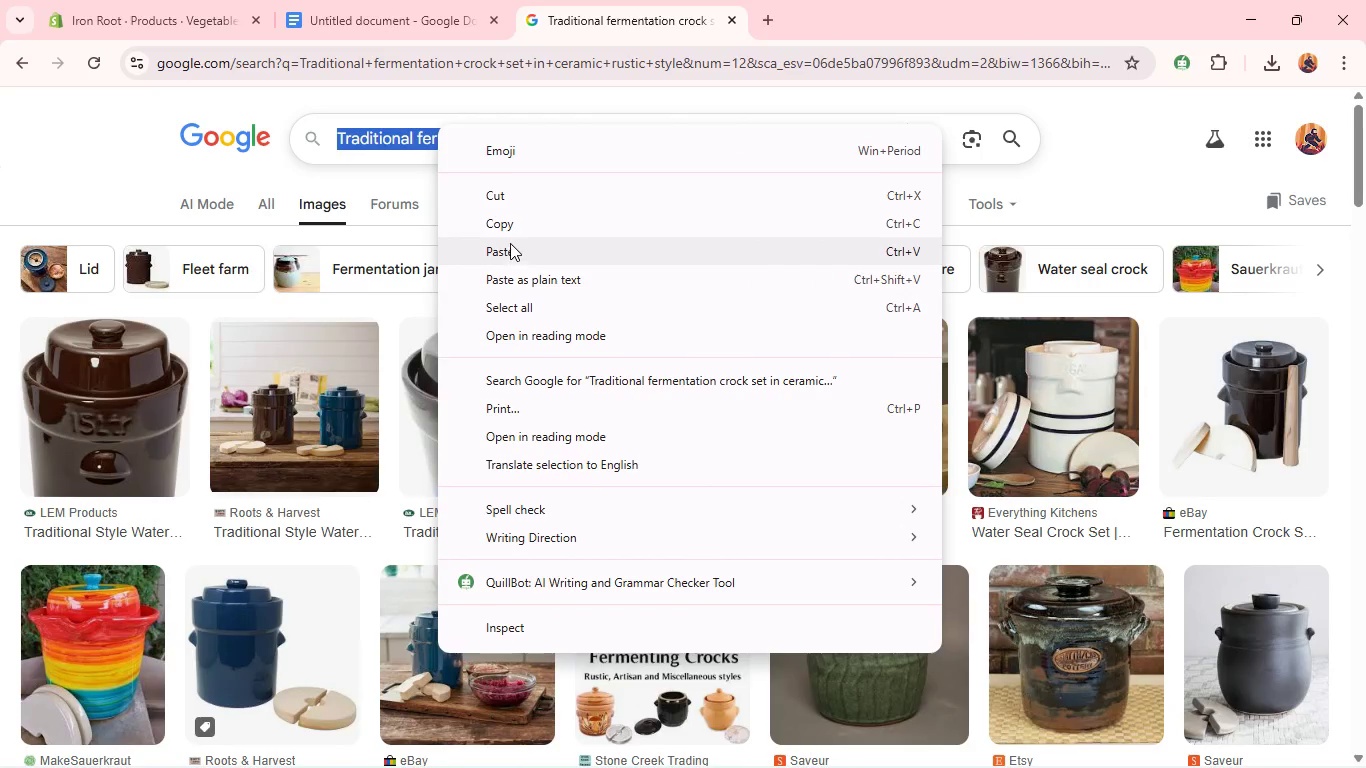 
left_click([509, 242])
 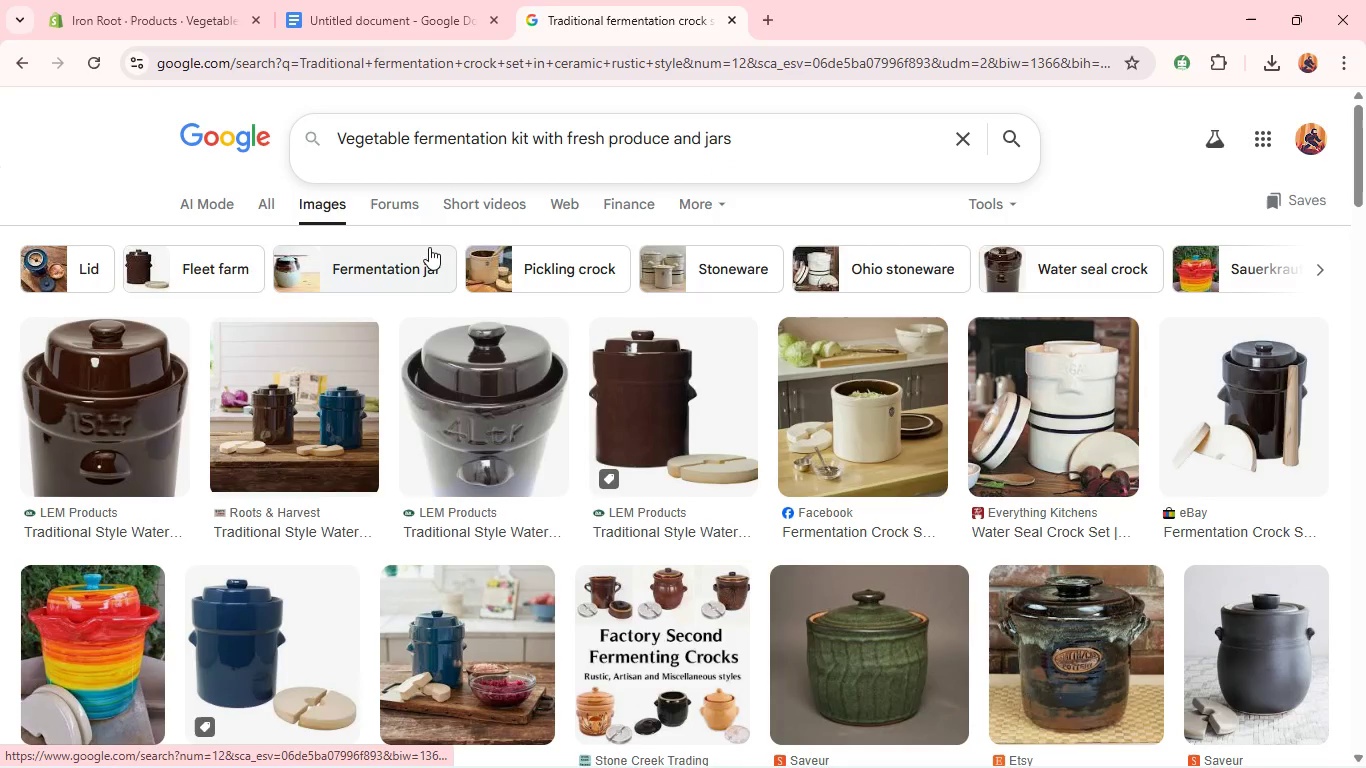 
key(Enter)
 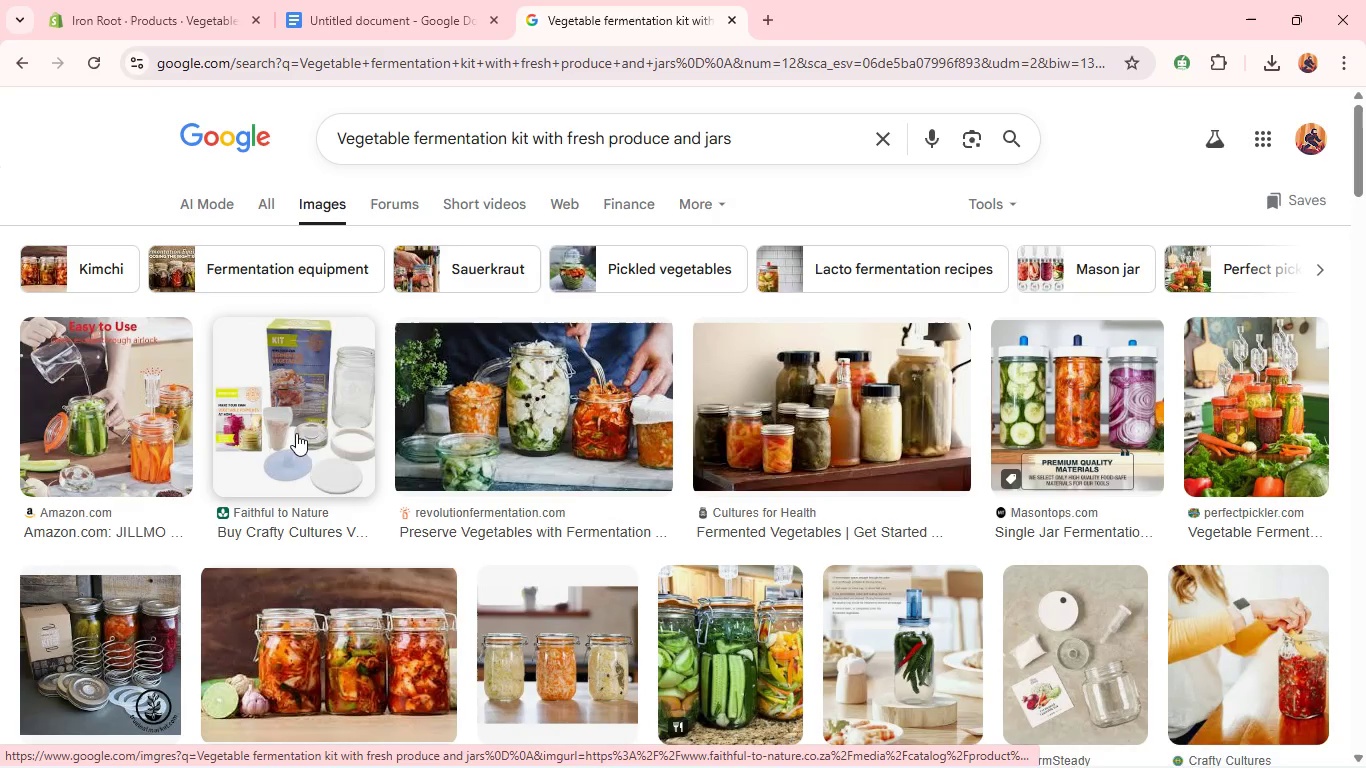 
wait(9.53)
 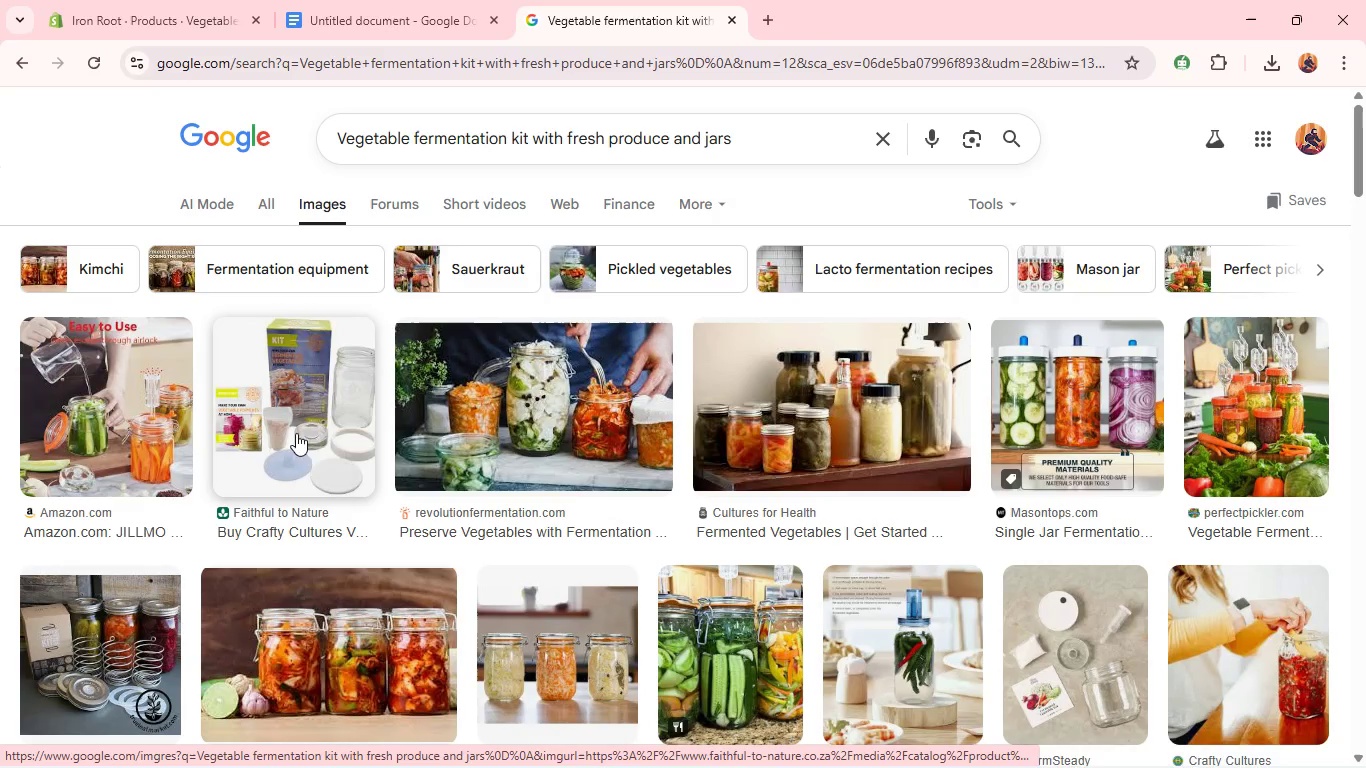 
scroll: coordinate [303, 419], scroll_direction: down, amount: 1.0
 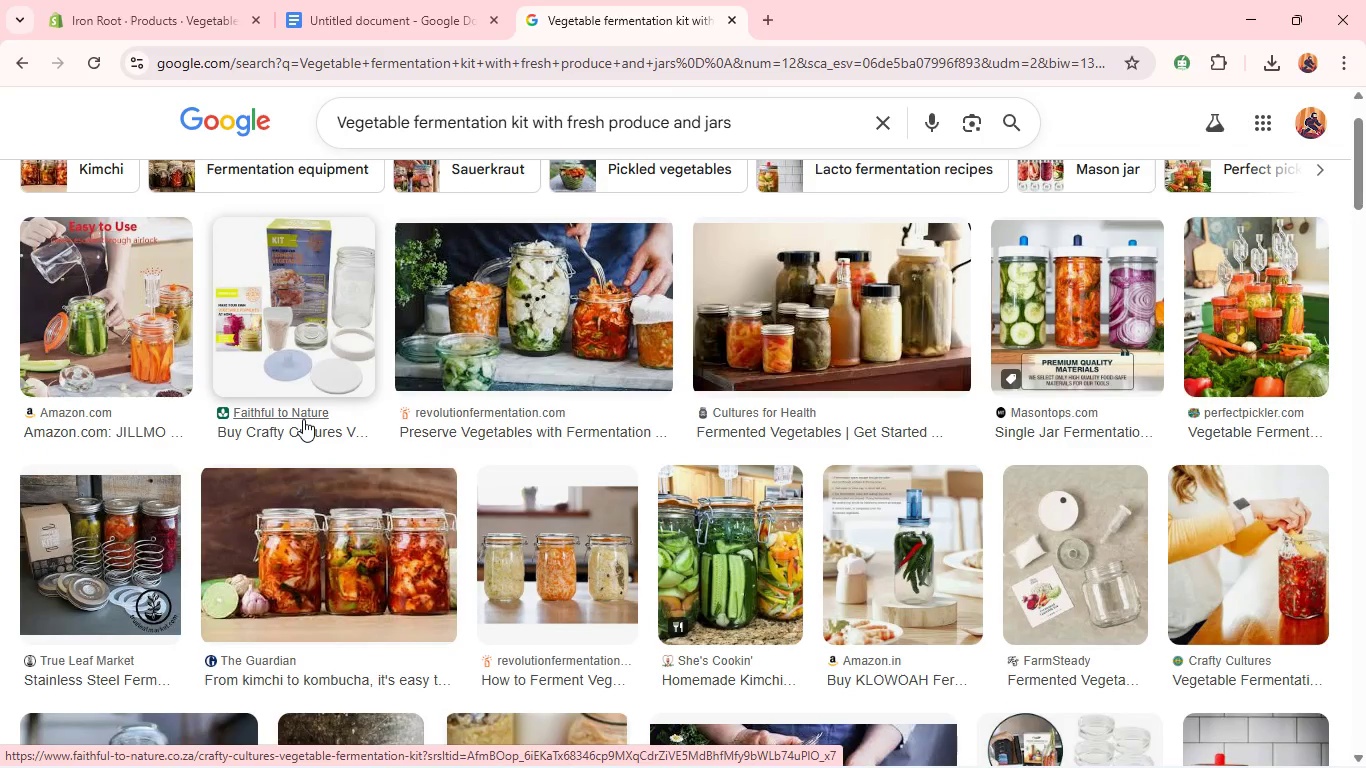 
scroll: coordinate [303, 419], scroll_direction: up, amount: 1.0
 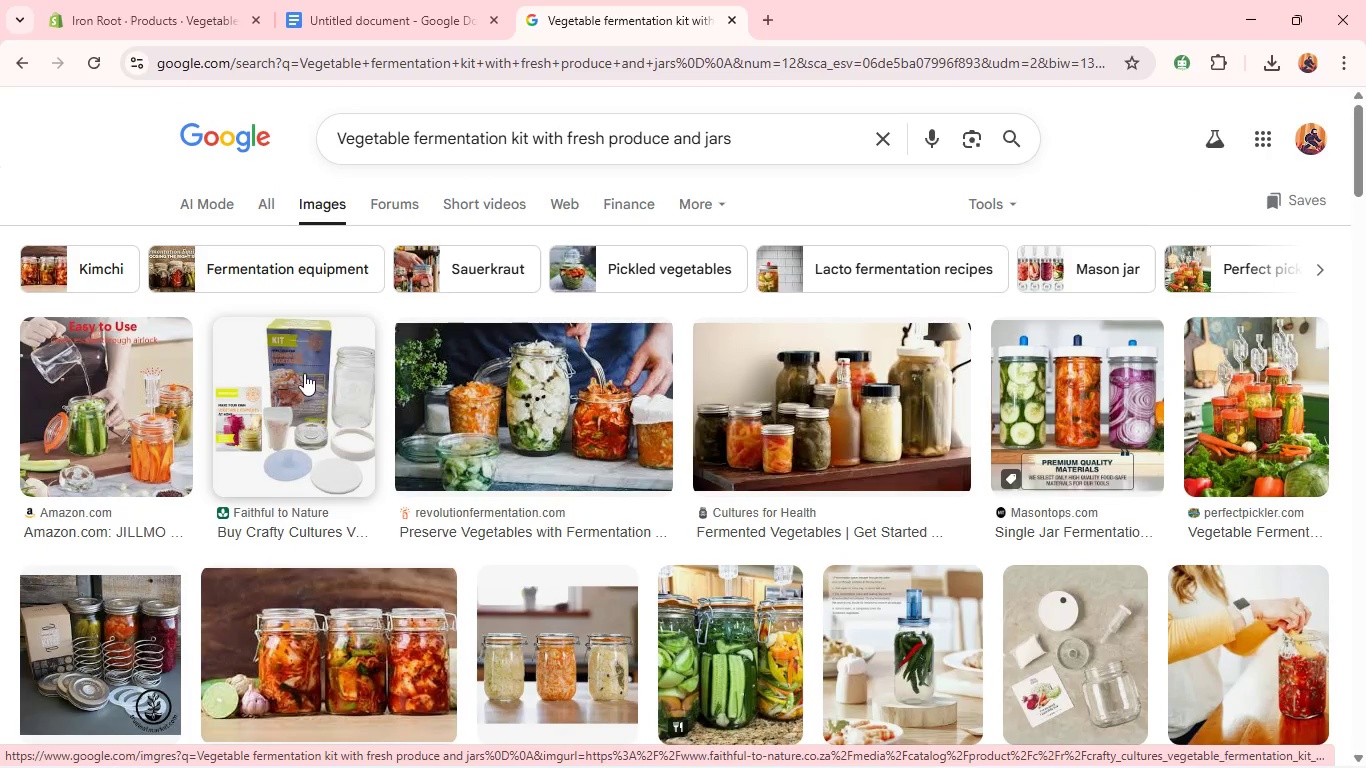 
right_click([304, 372])
 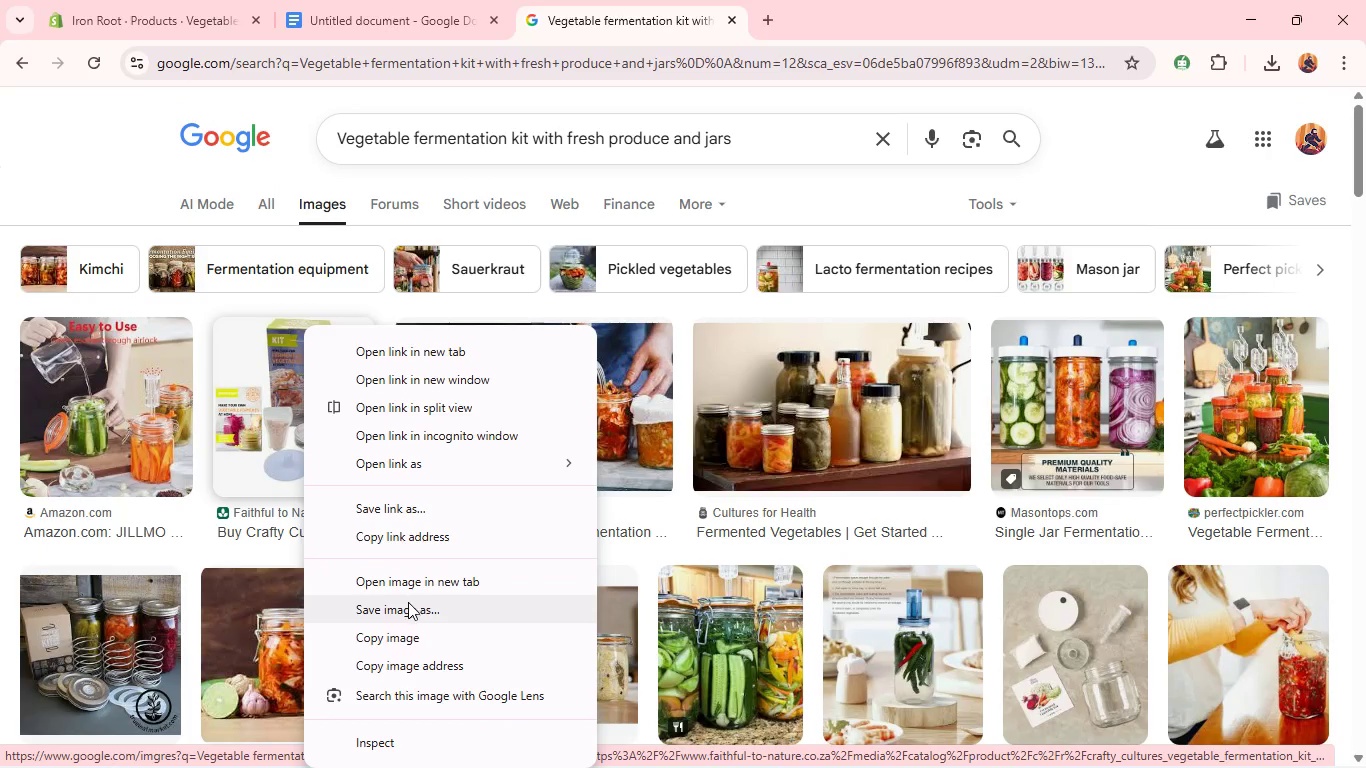 
left_click([406, 604])
 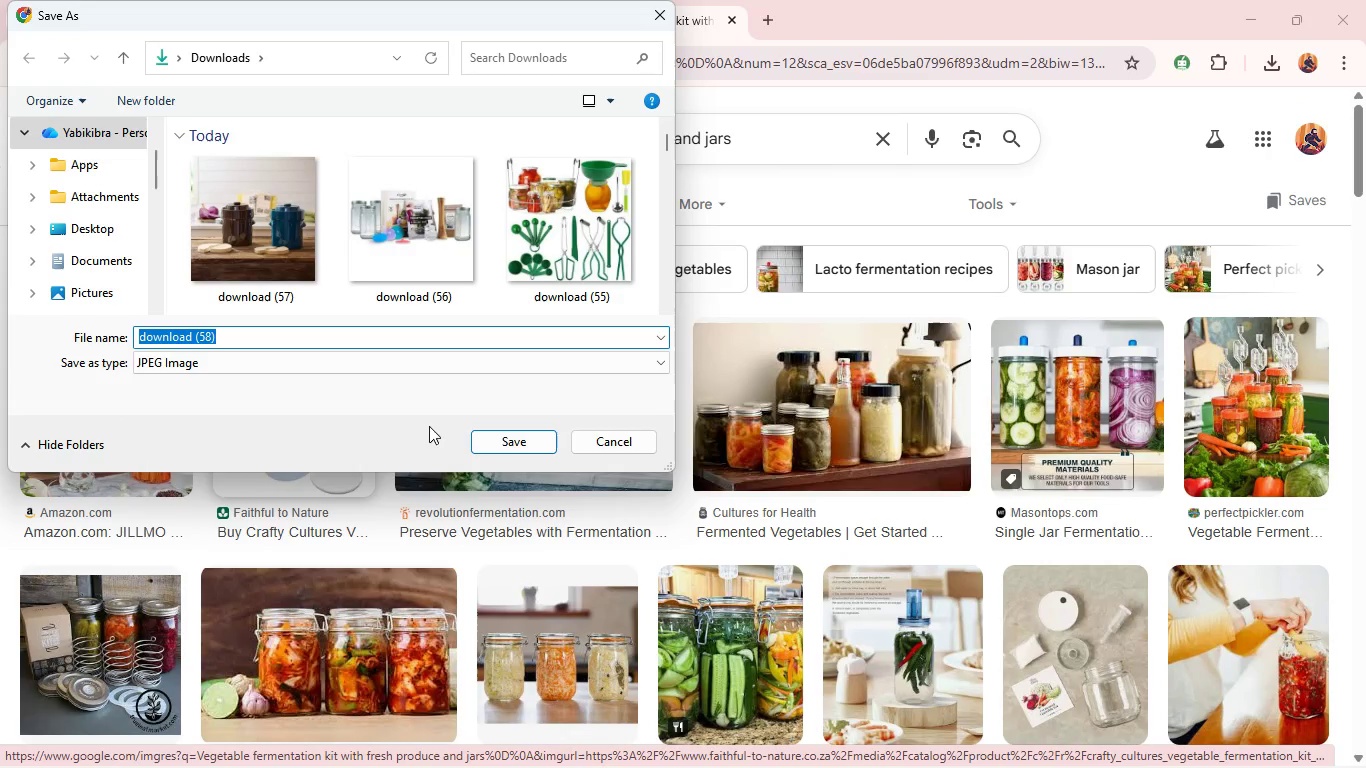 
left_click([499, 443])
 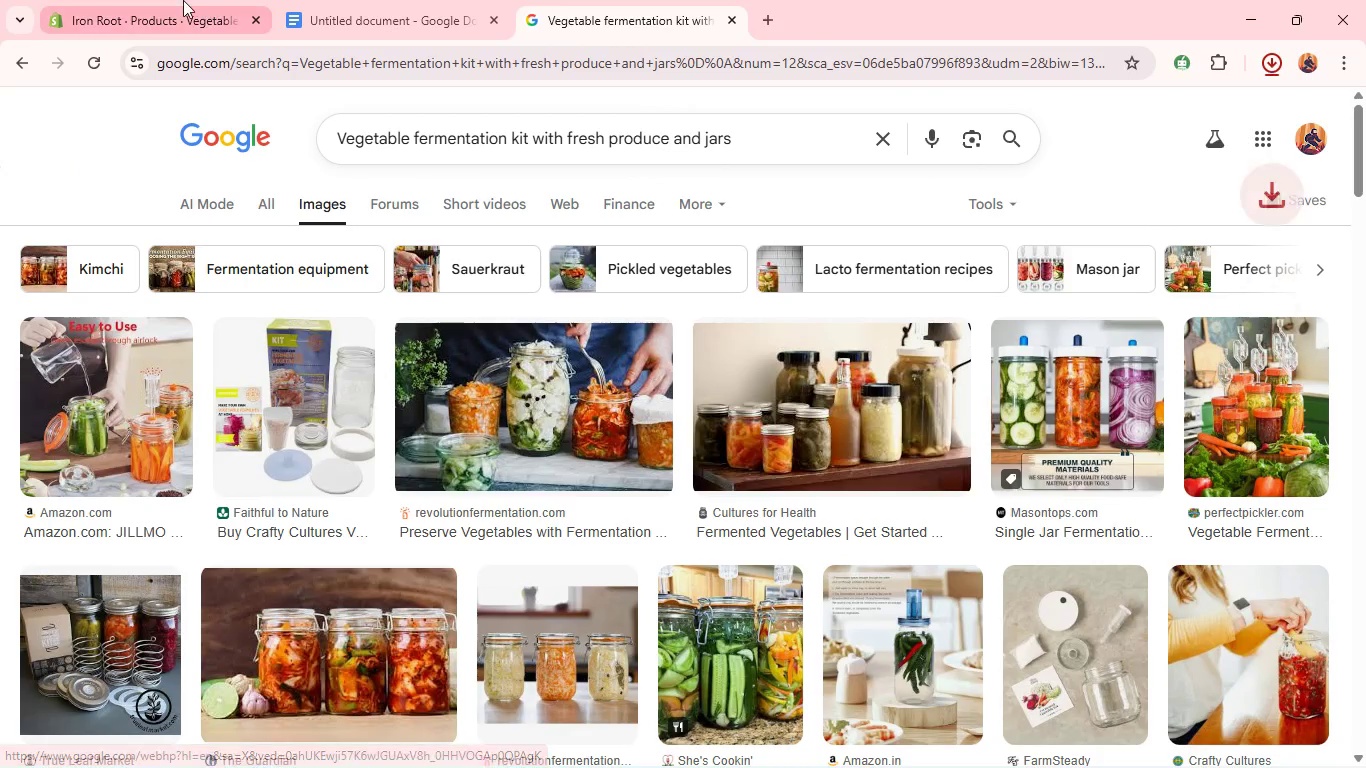 
left_click([183, 0])
 